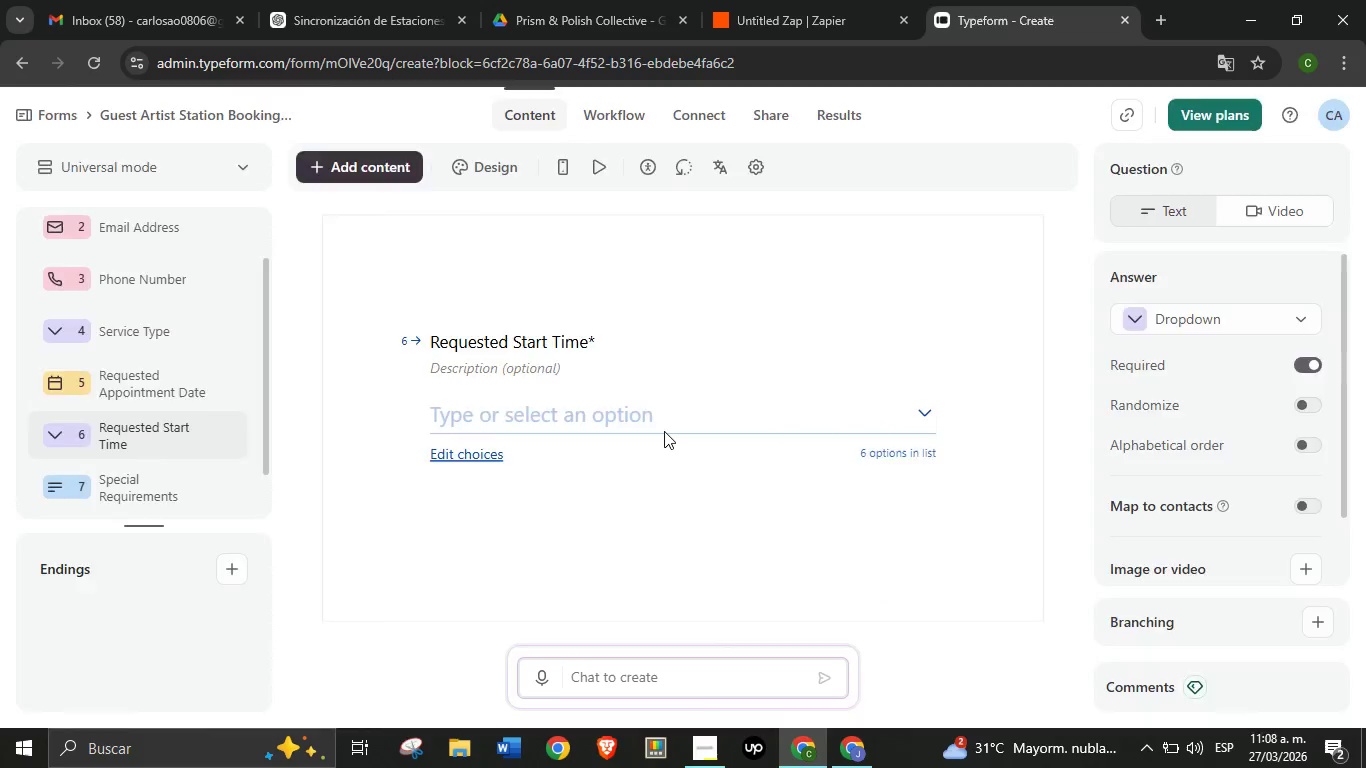 
left_click([664, 431])
 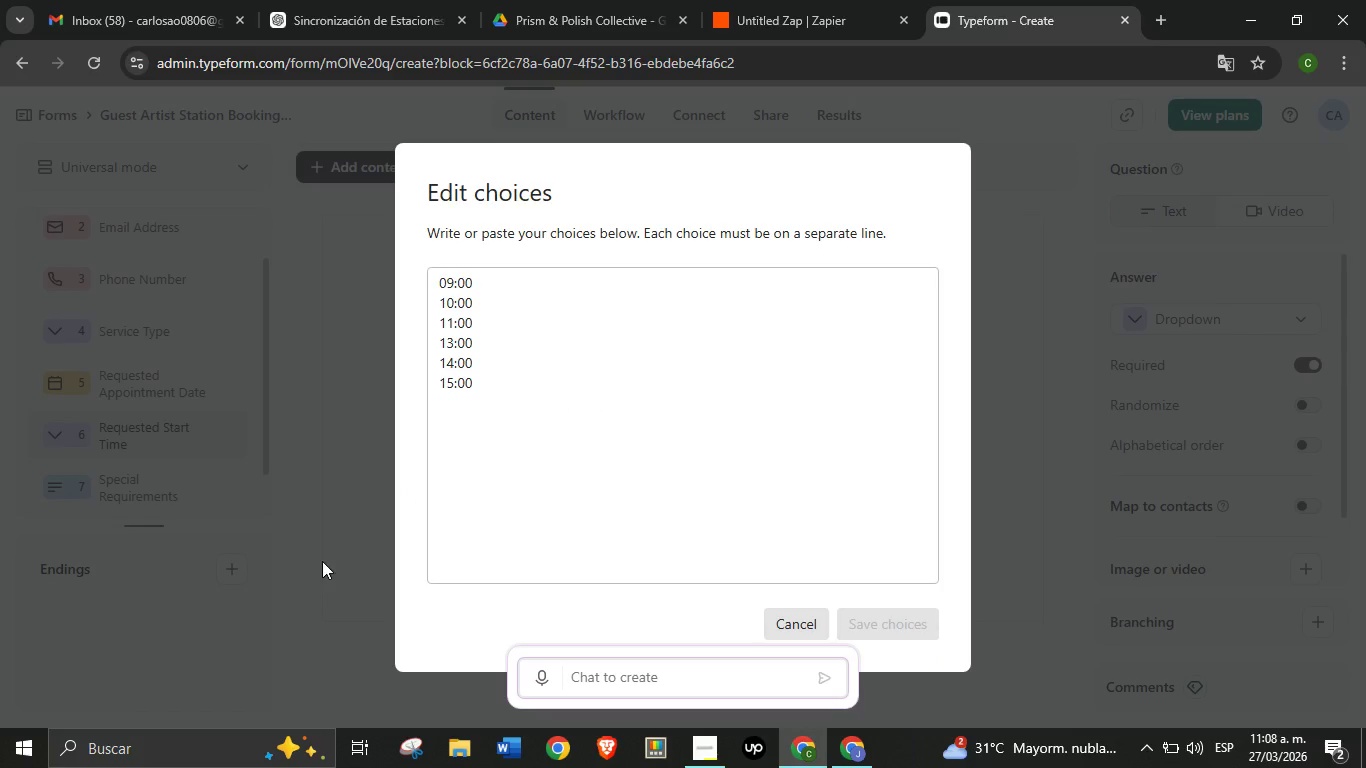 
left_click([322, 561])
 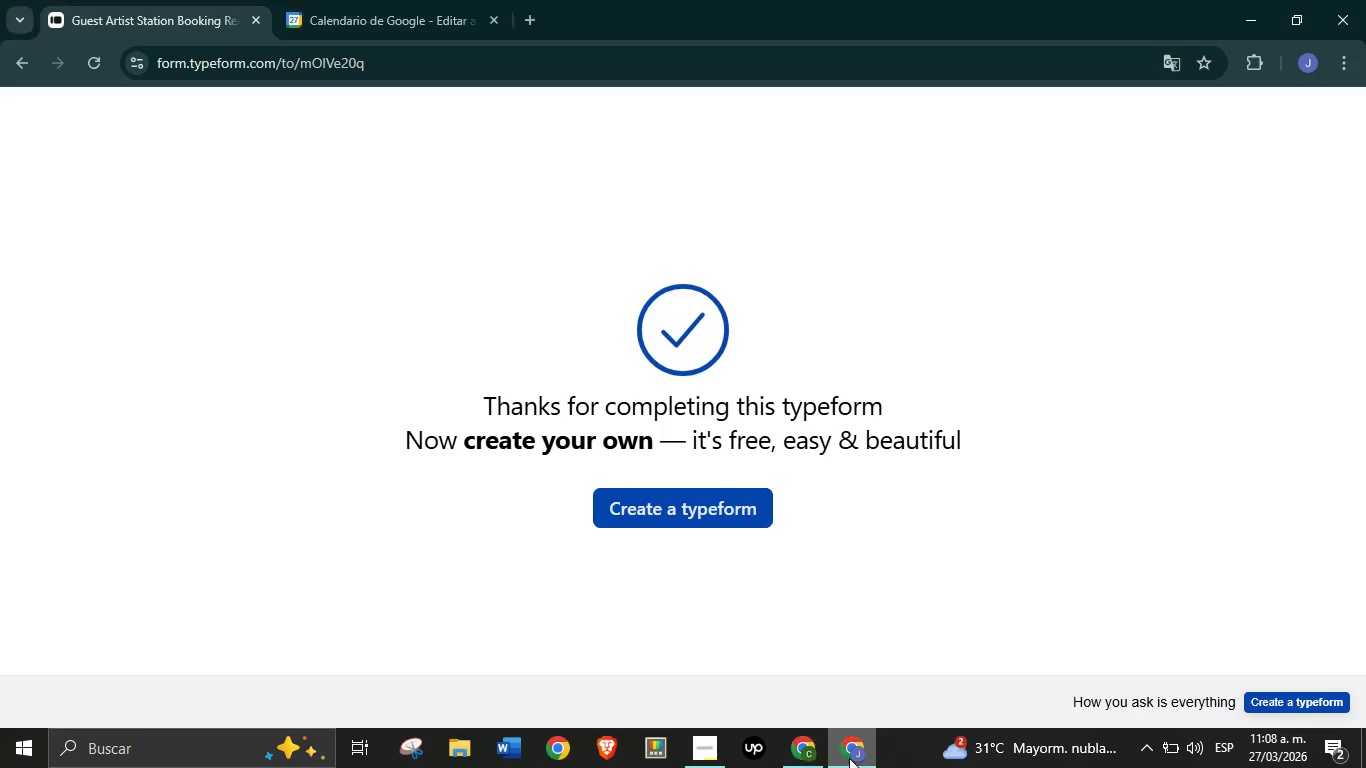 
left_click([849, 758])
 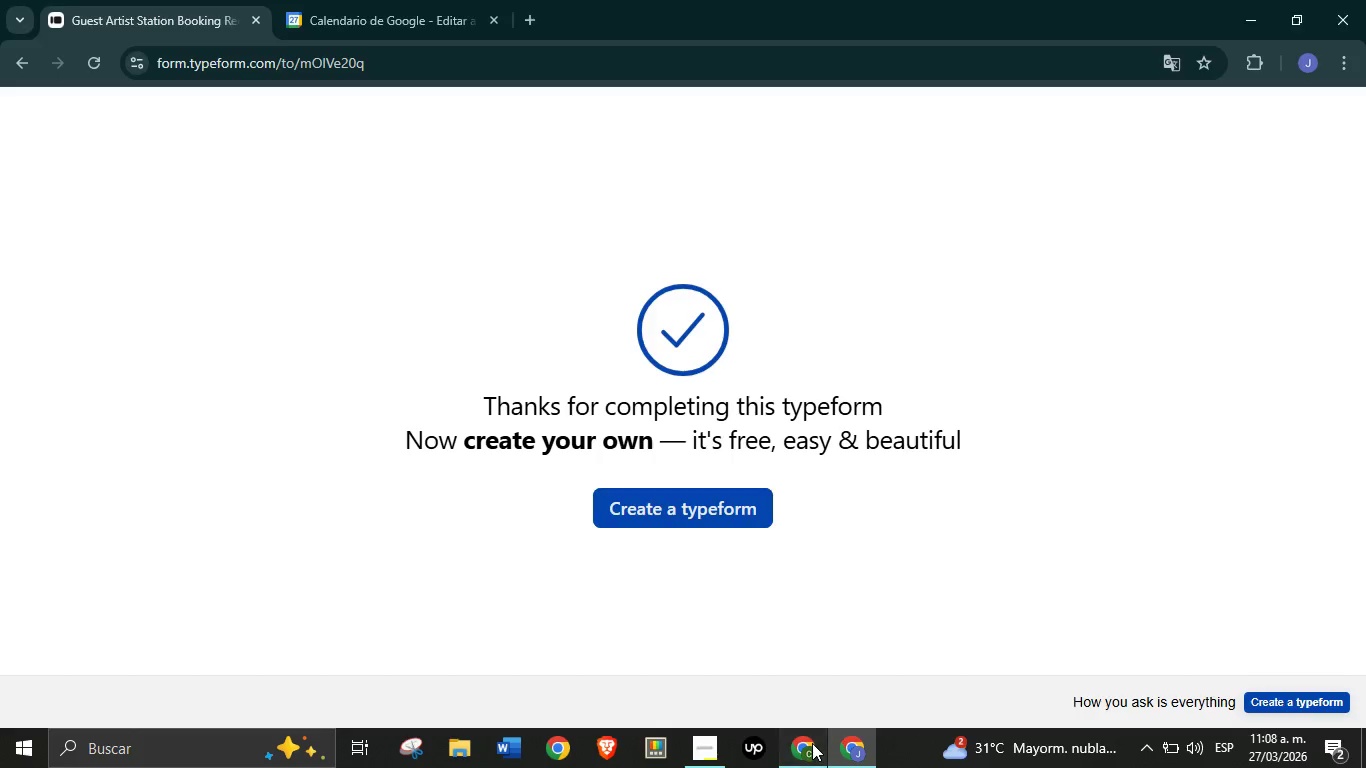 
left_click([812, 743])
 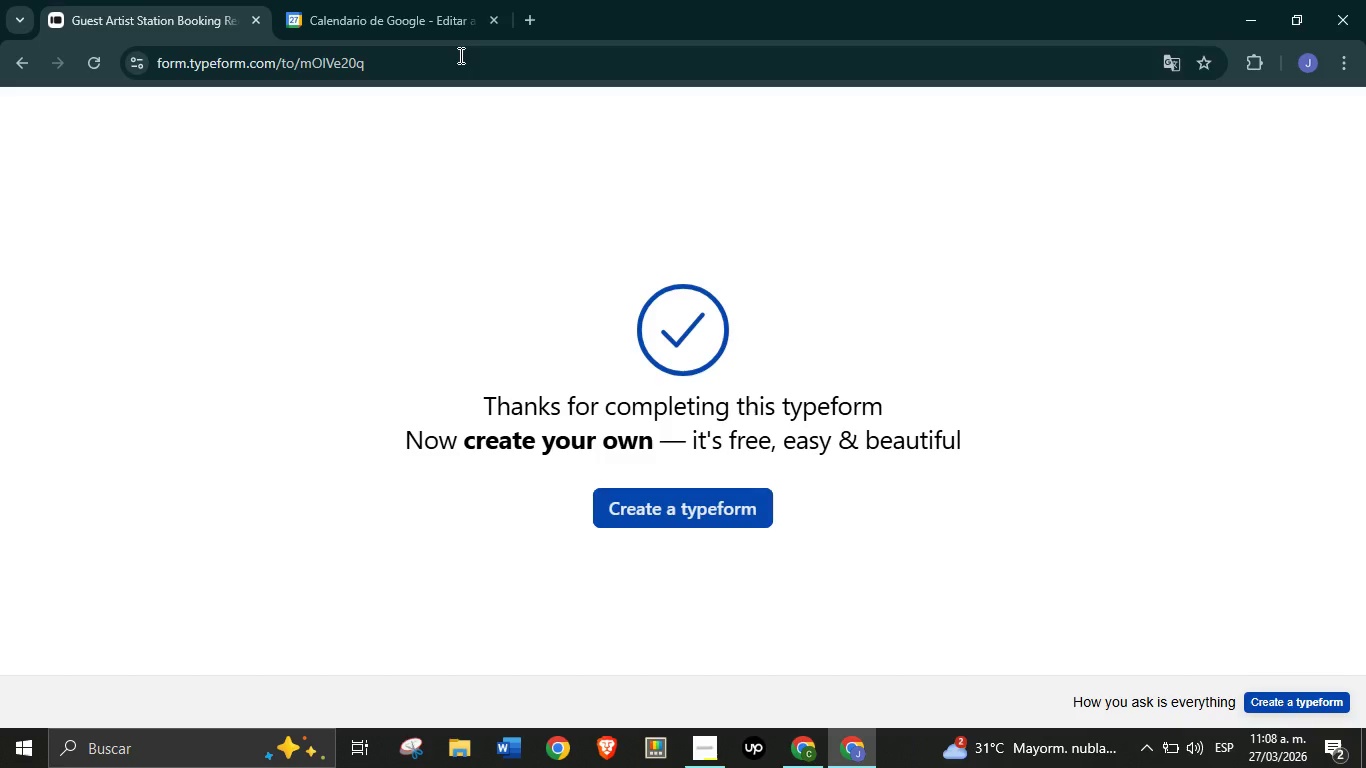 
left_click([856, 751])
 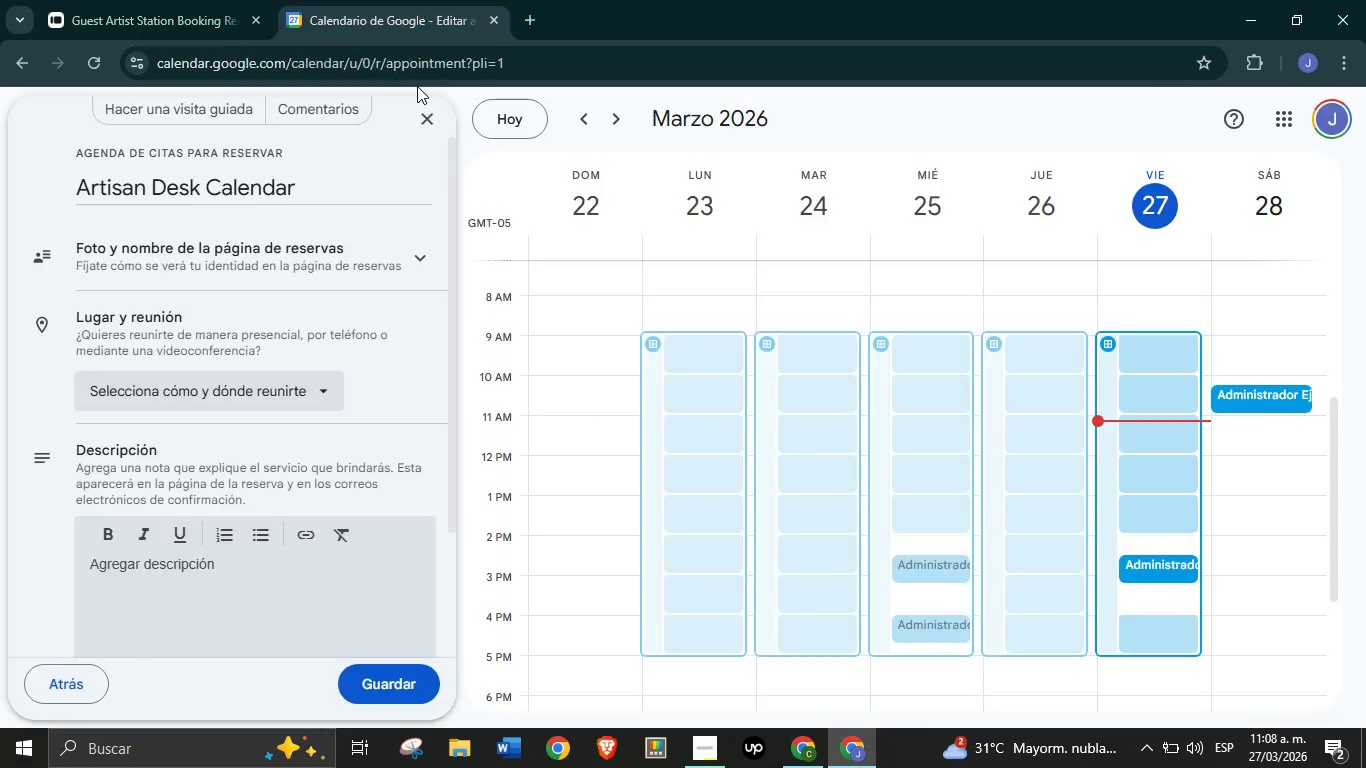 
left_click([417, 0])
 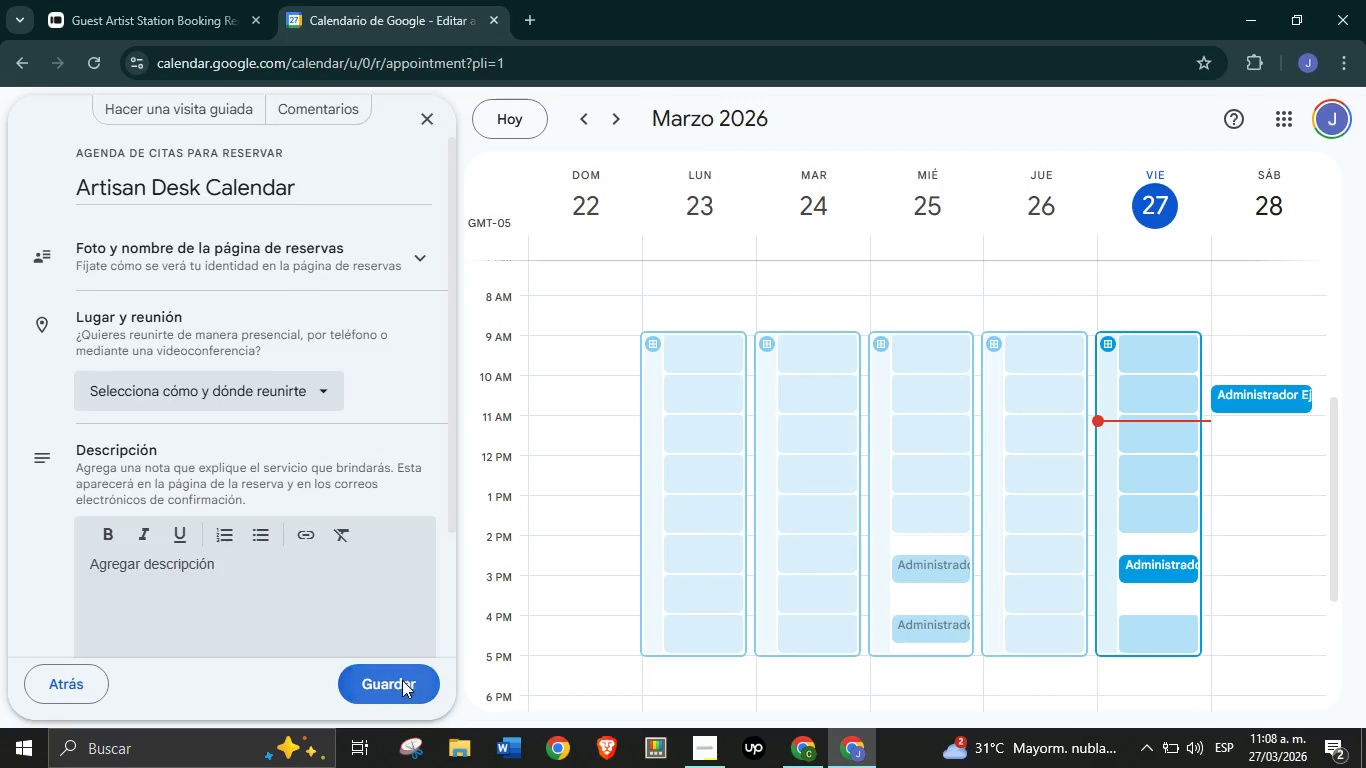 
left_click([402, 680])
 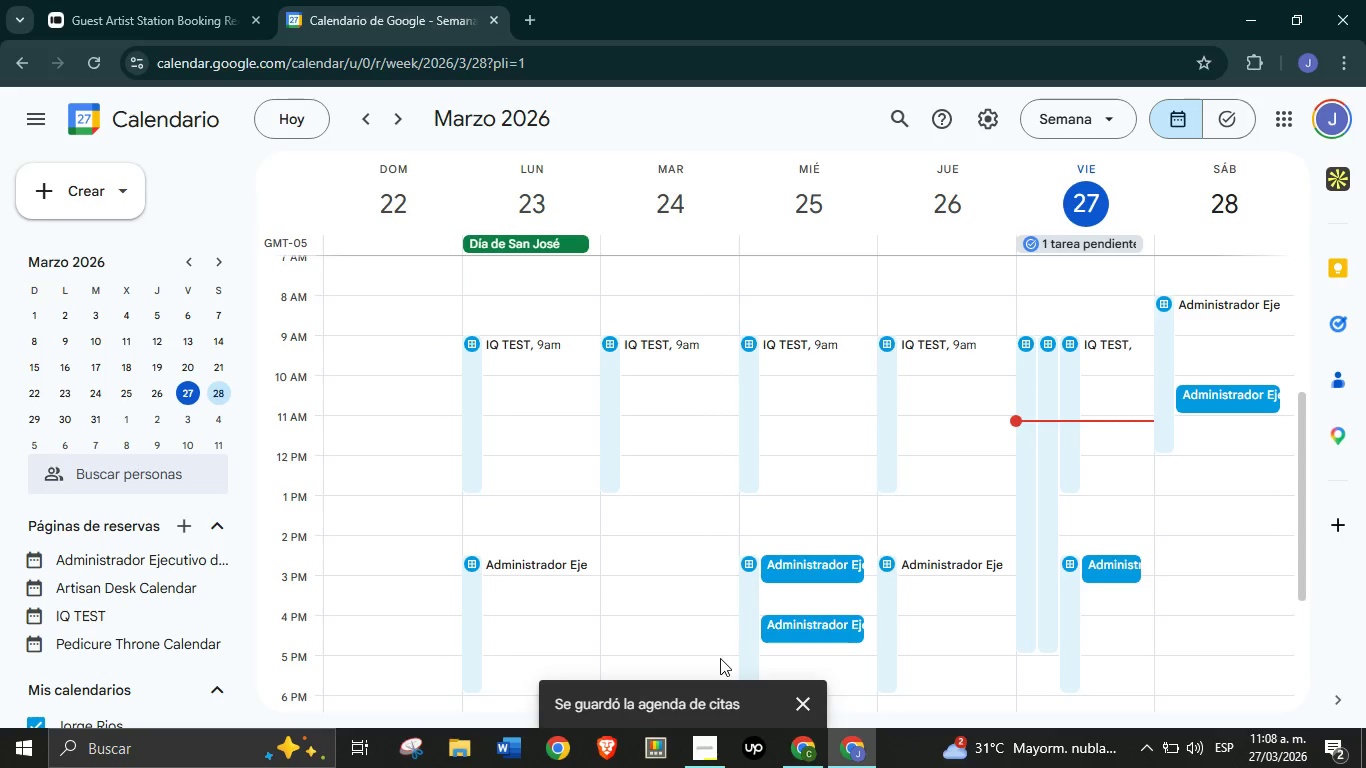 
wait(5.03)
 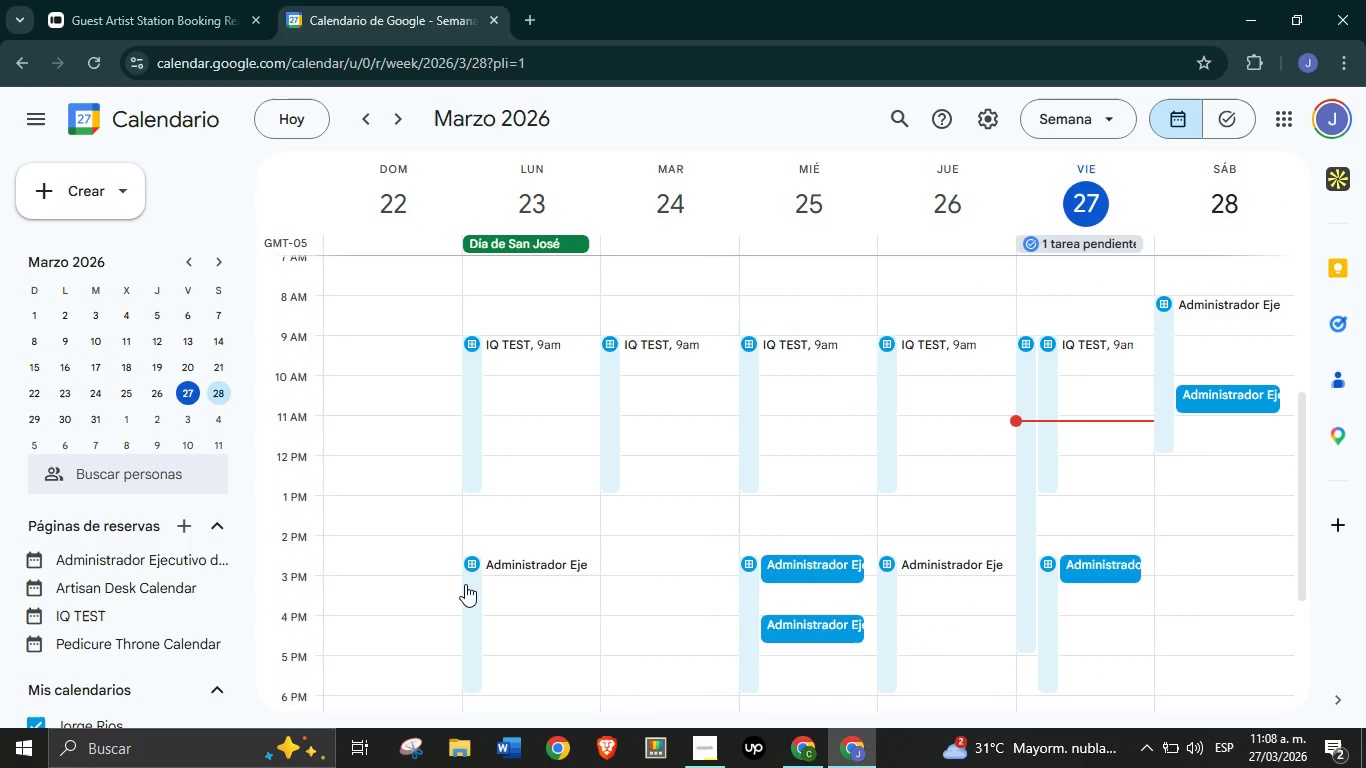 
scroll: coordinate [690, 562], scroll_direction: up, amount: 1.0
 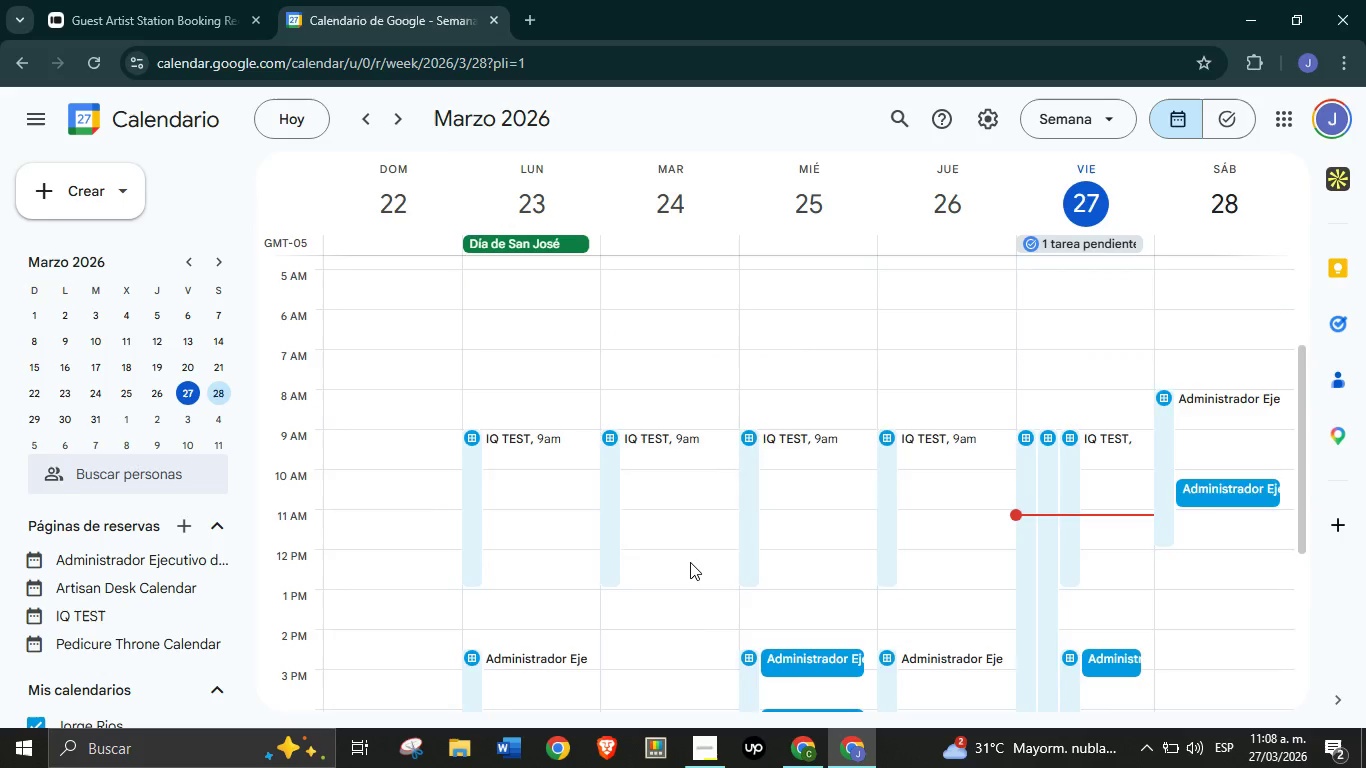 
scroll: coordinate [690, 558], scroll_direction: down, amount: 2.0
 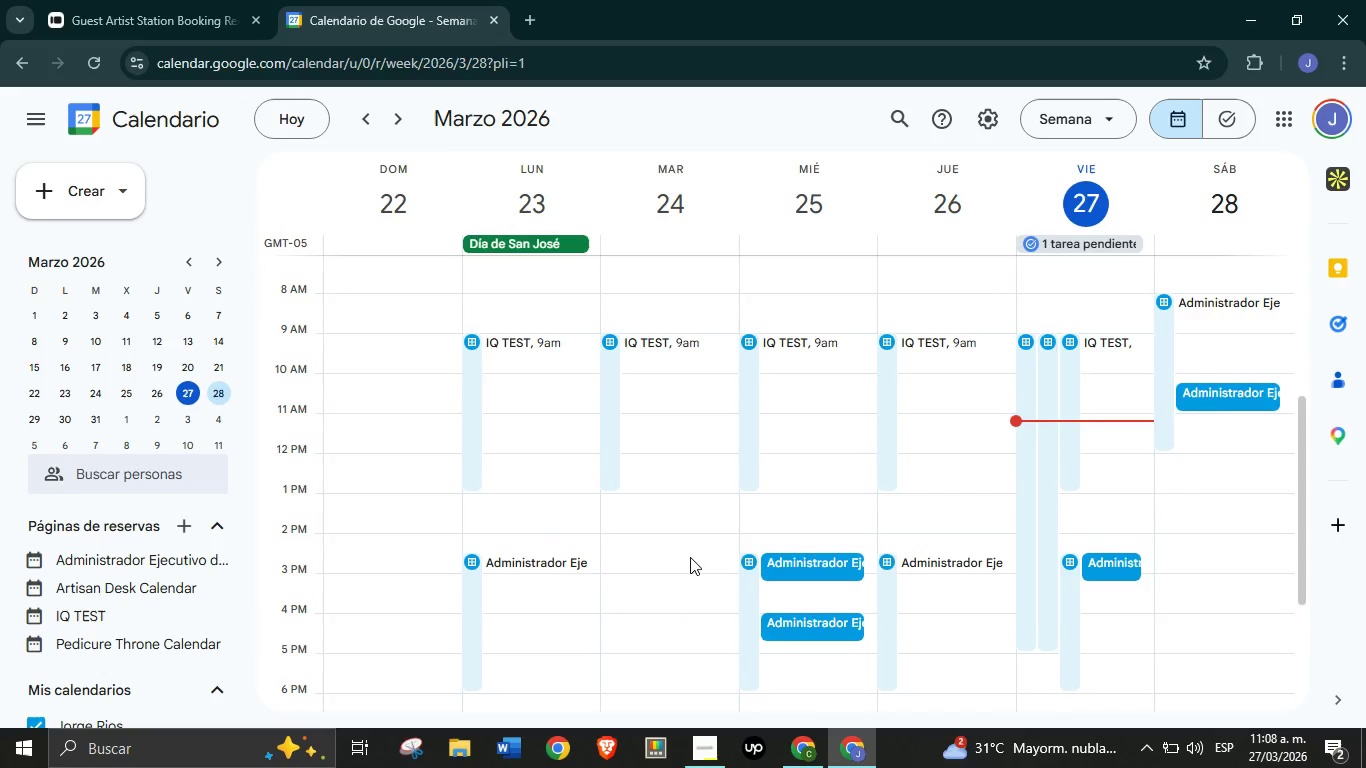 
scroll: coordinate [690, 557], scroll_direction: up, amount: 1.0
 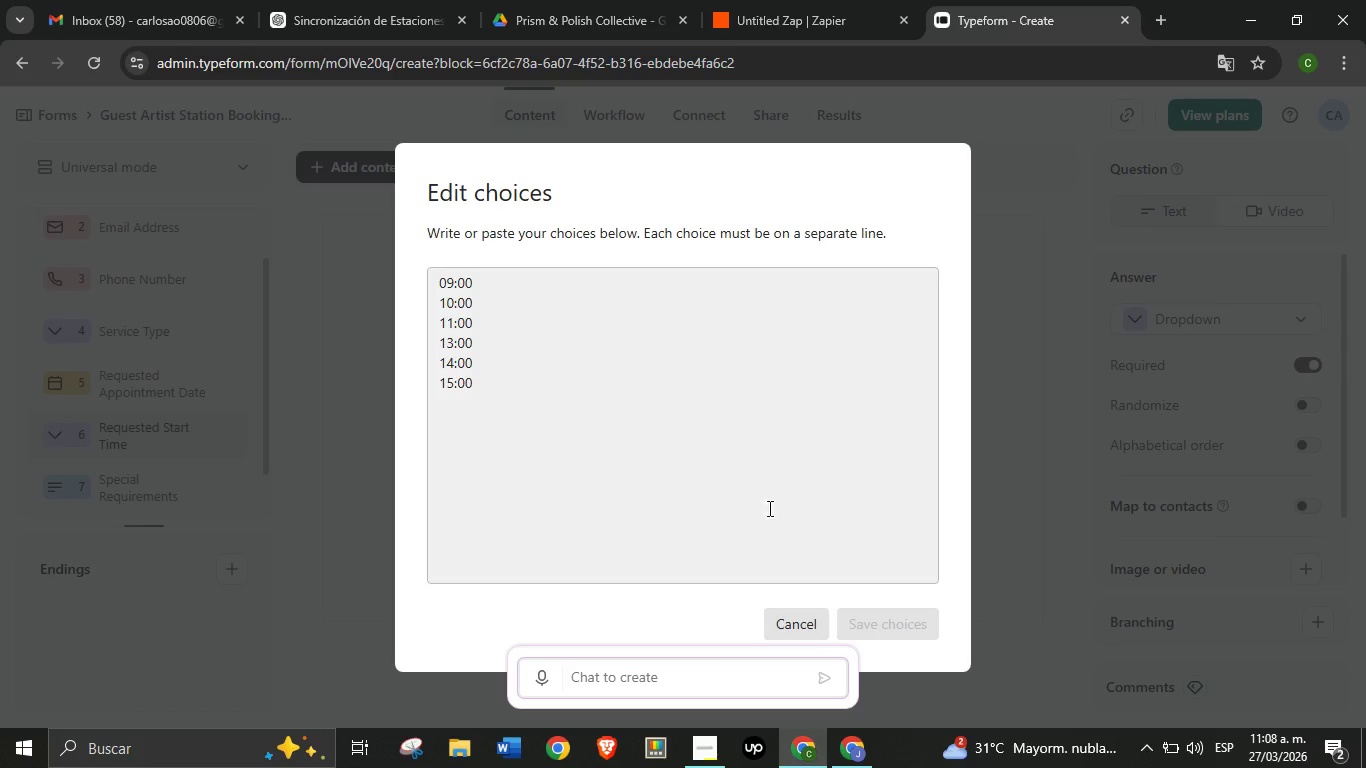 
left_click([847, 743])
 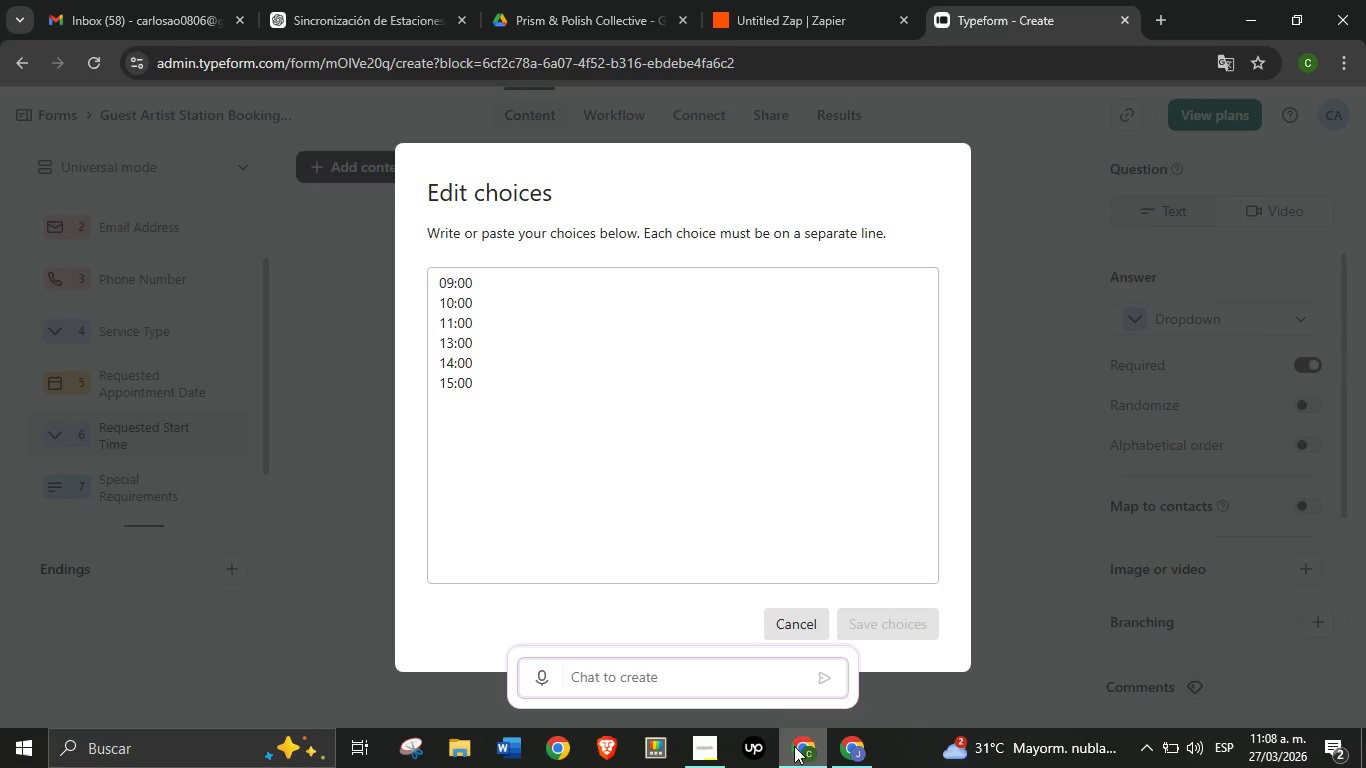 
left_click([797, 749])
 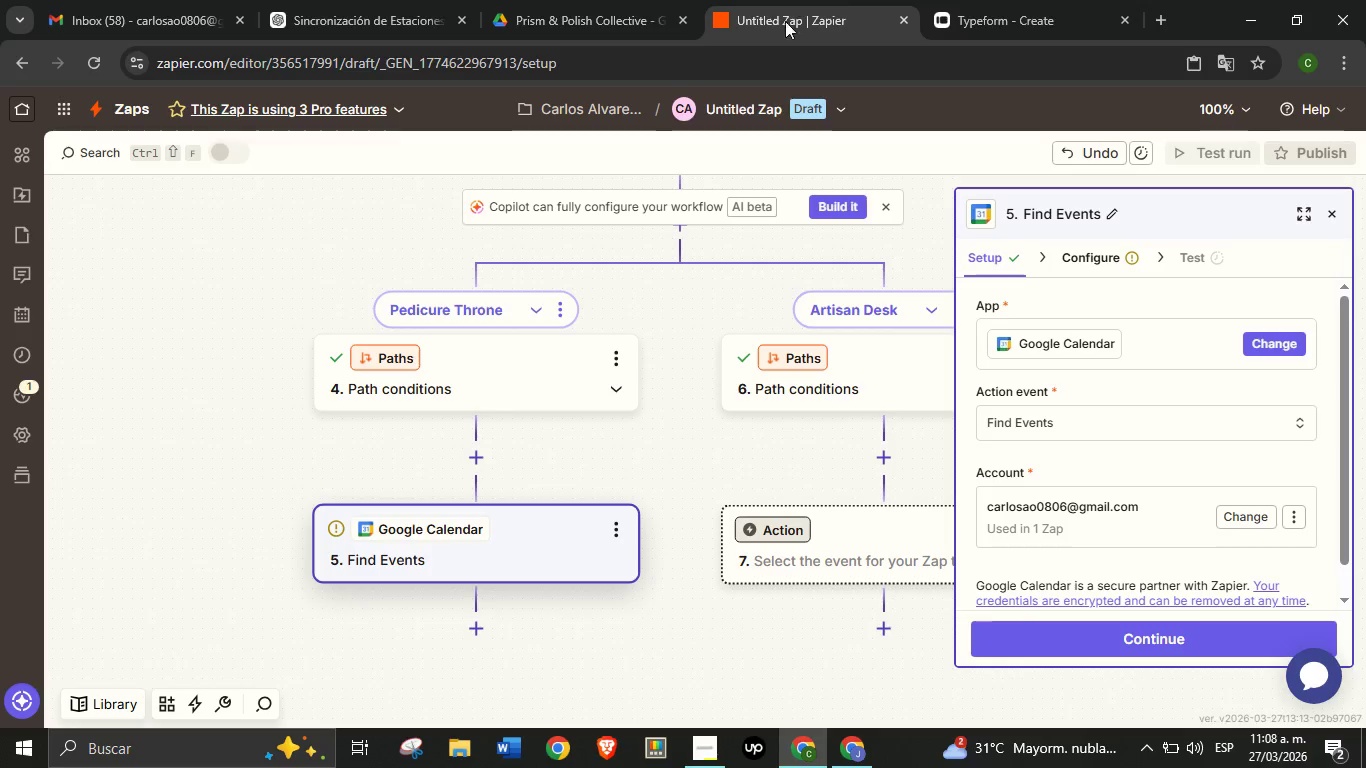 
left_click([798, 0])
 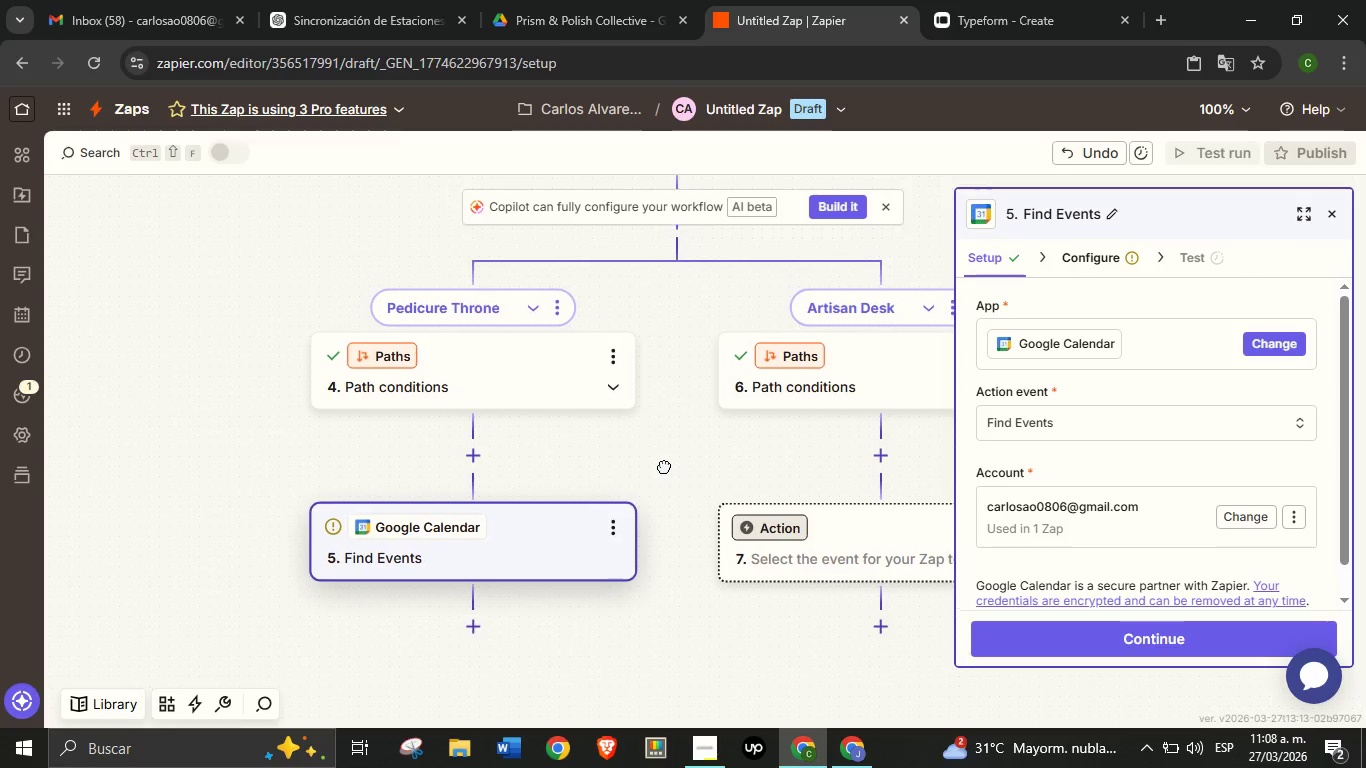 
left_click_drag(start_coordinate=[686, 476], to_coordinate=[654, 460])
 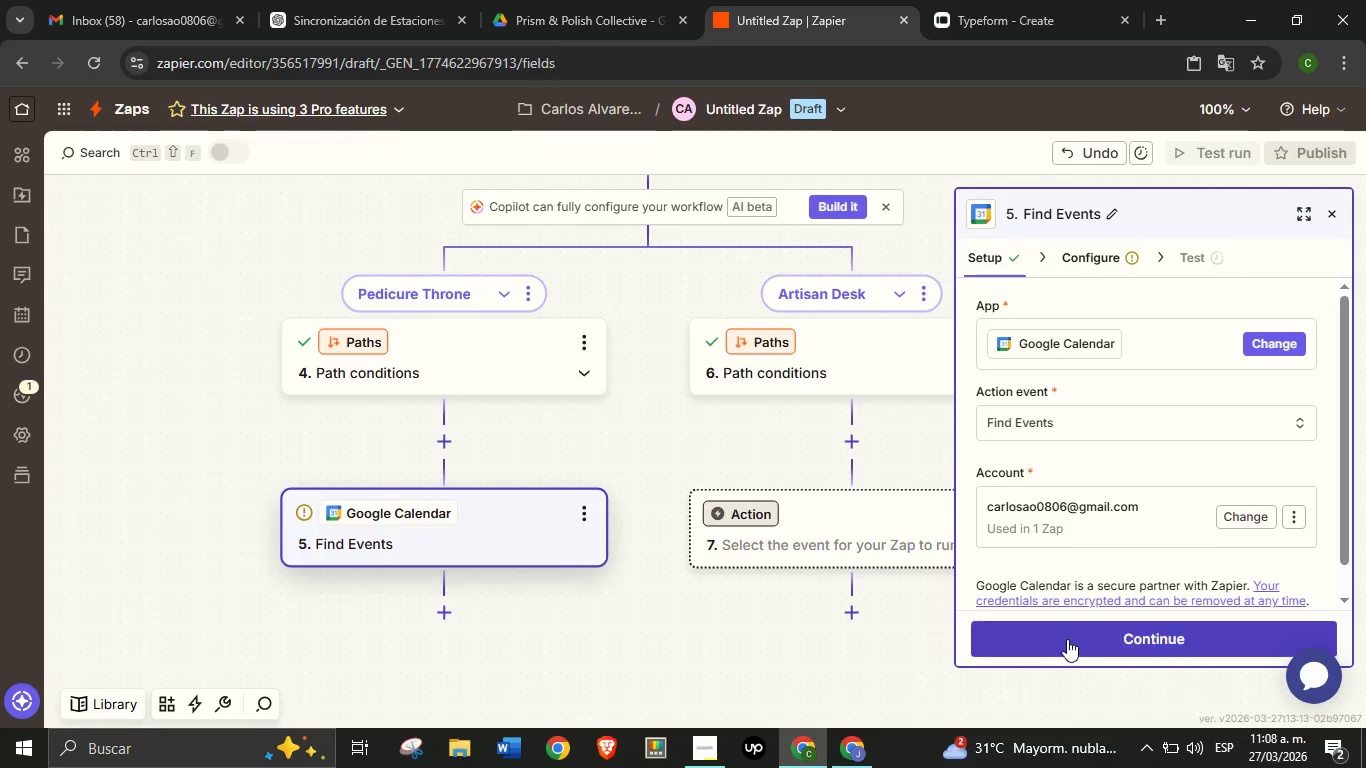 
left_click([1069, 642])
 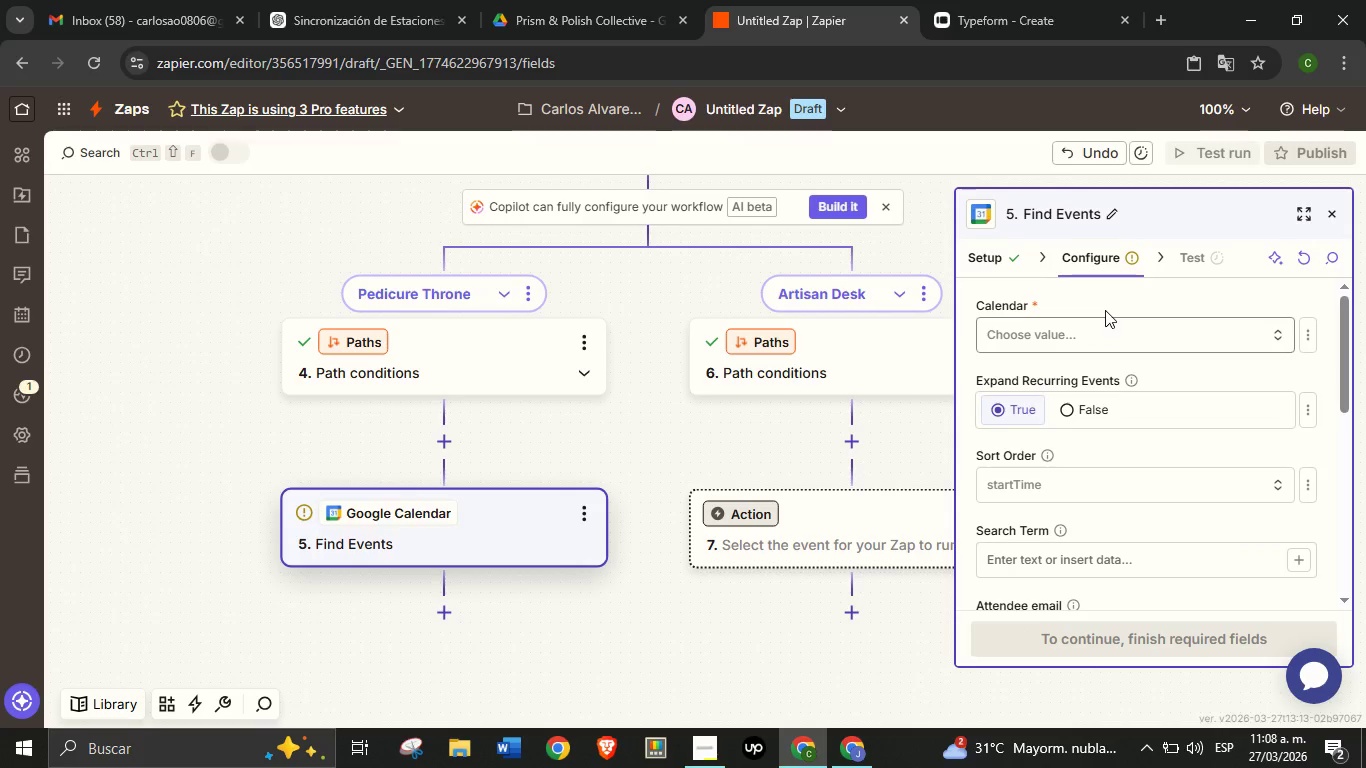 
left_click([1104, 339])
 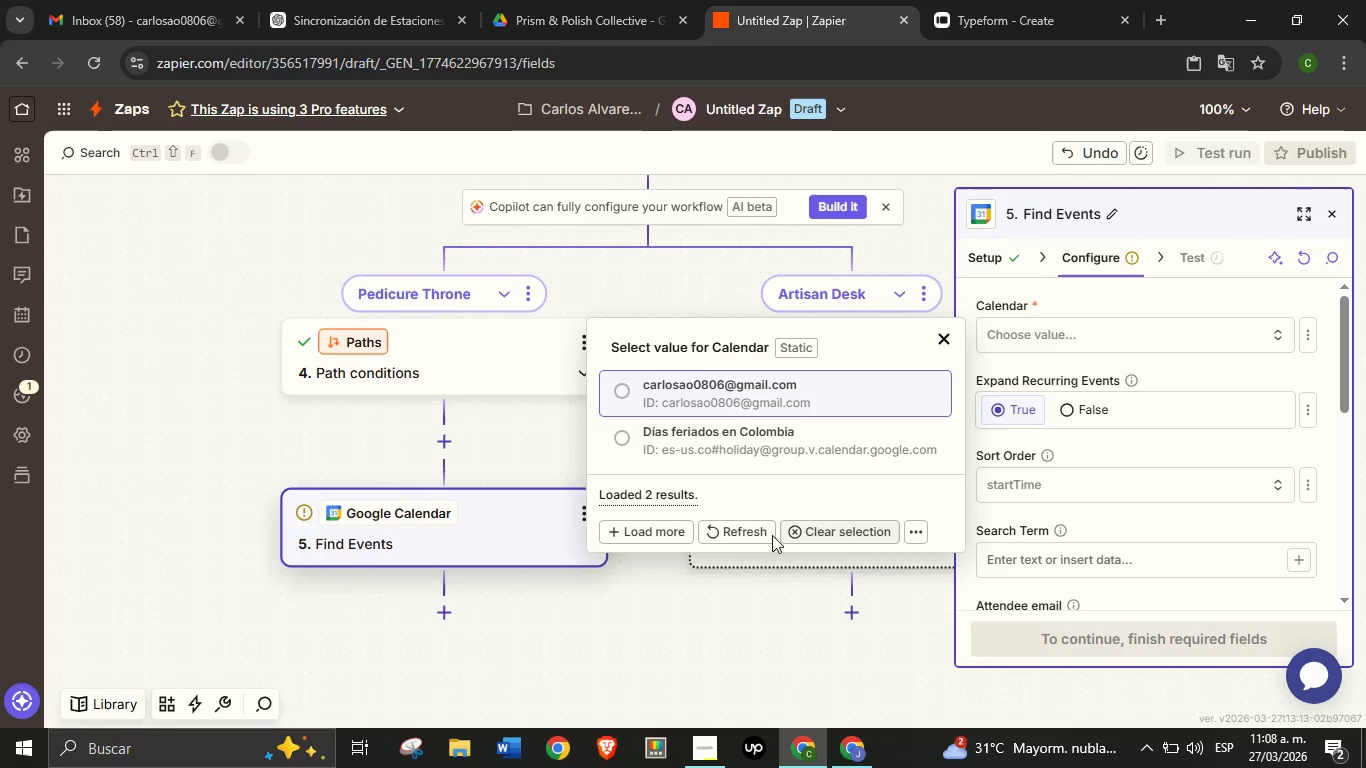 
left_click([747, 534])
 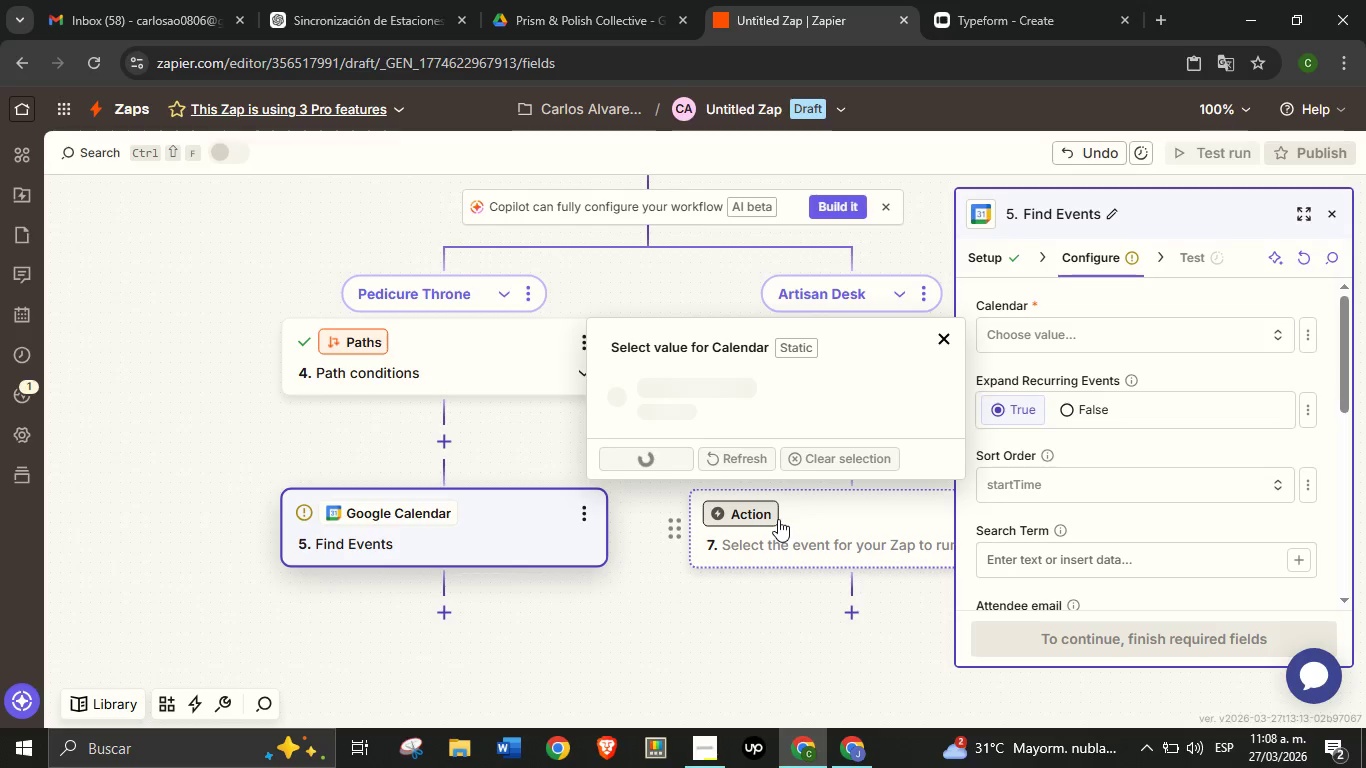 
mouse_move([795, 517])
 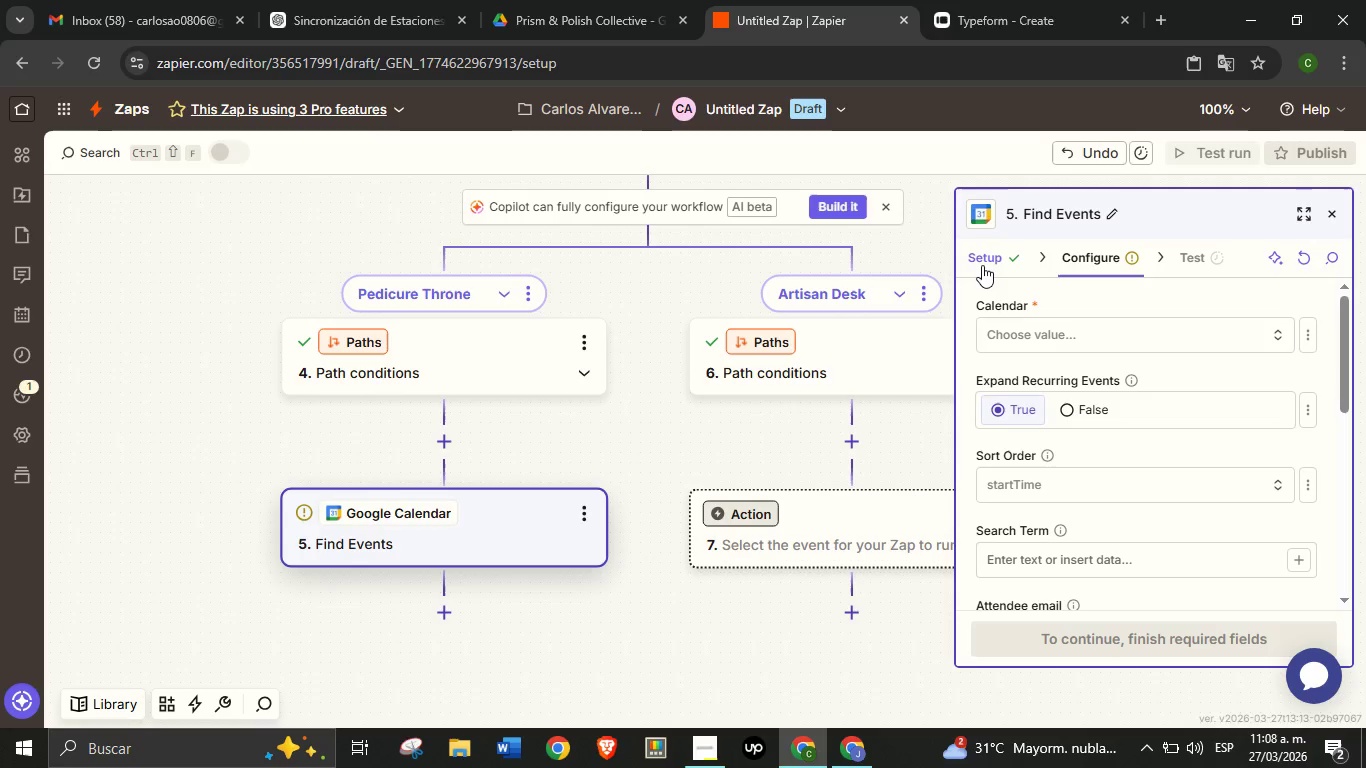 
left_click([982, 265])
 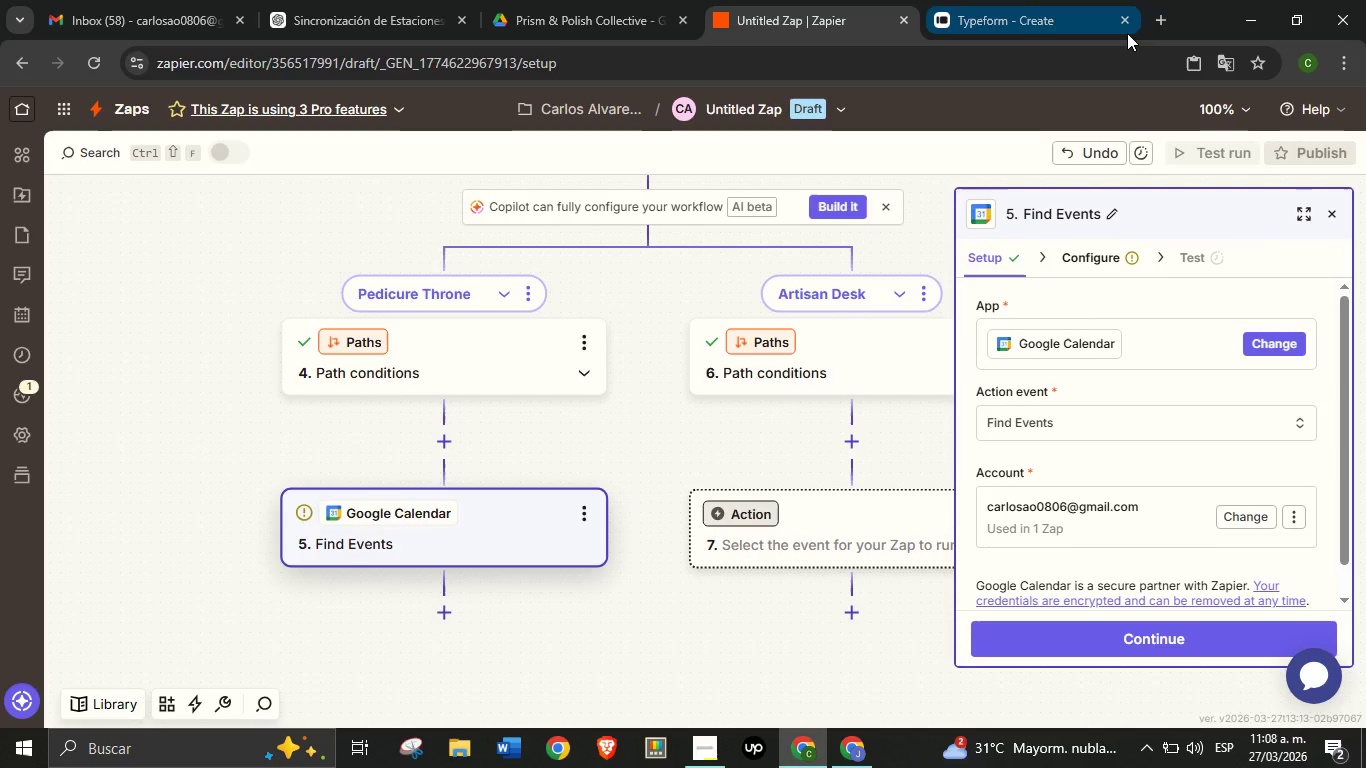 
left_click([1153, 19])
 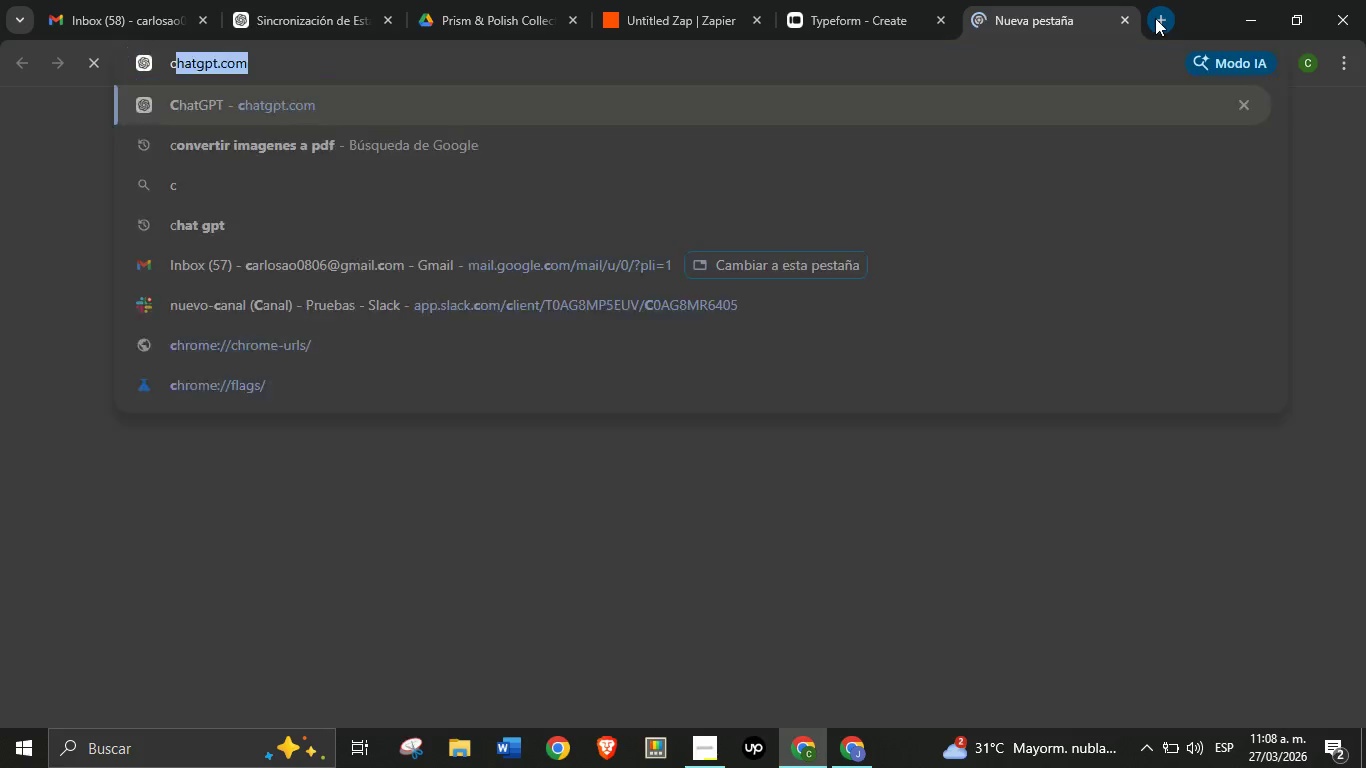 
type(calendar google)
 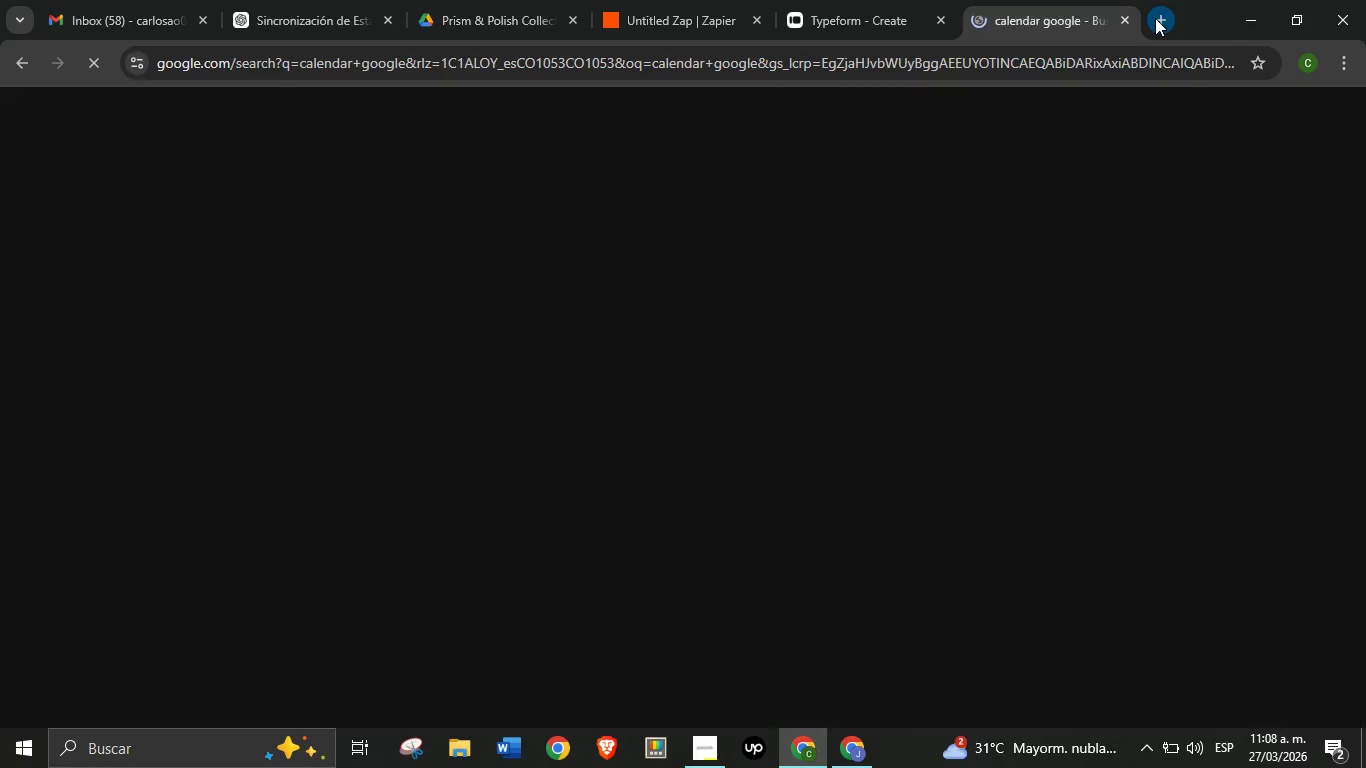 
key(Enter)
 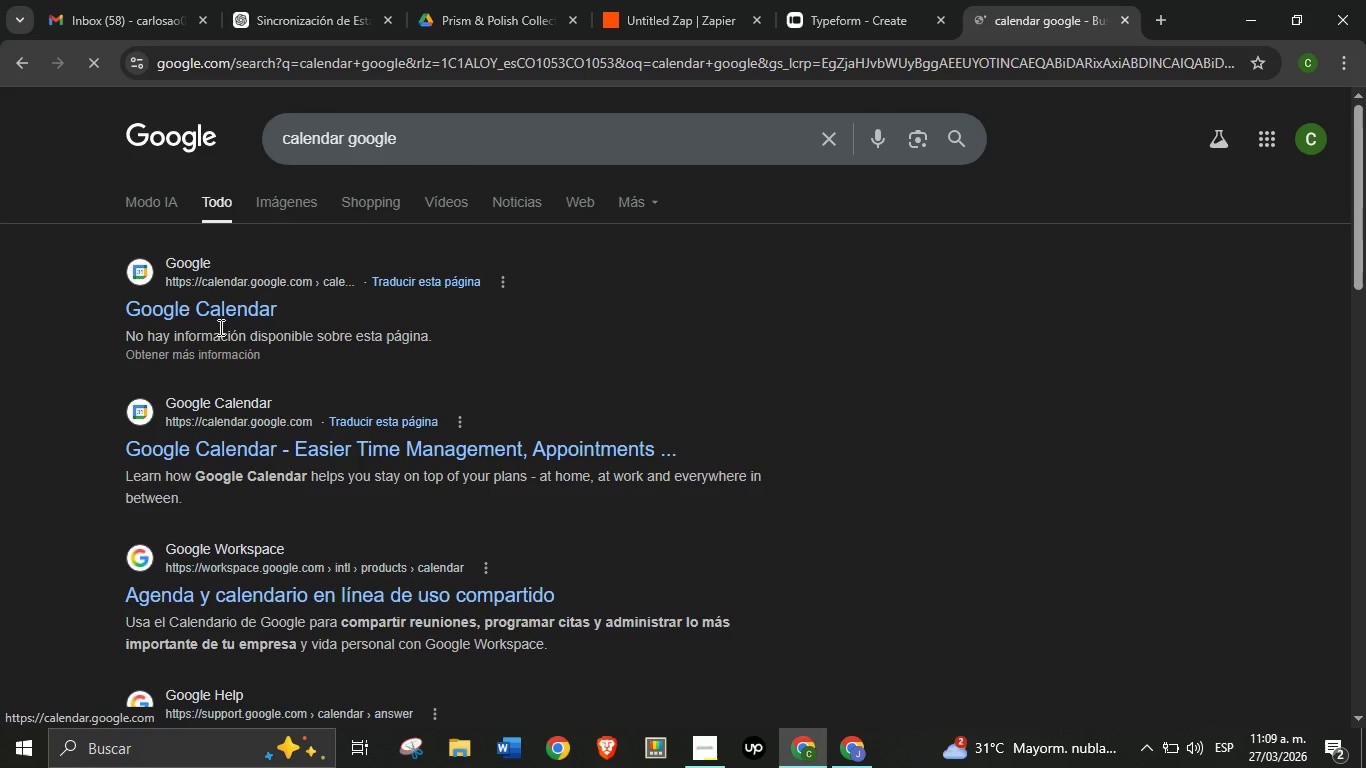 
left_click([211, 310])
 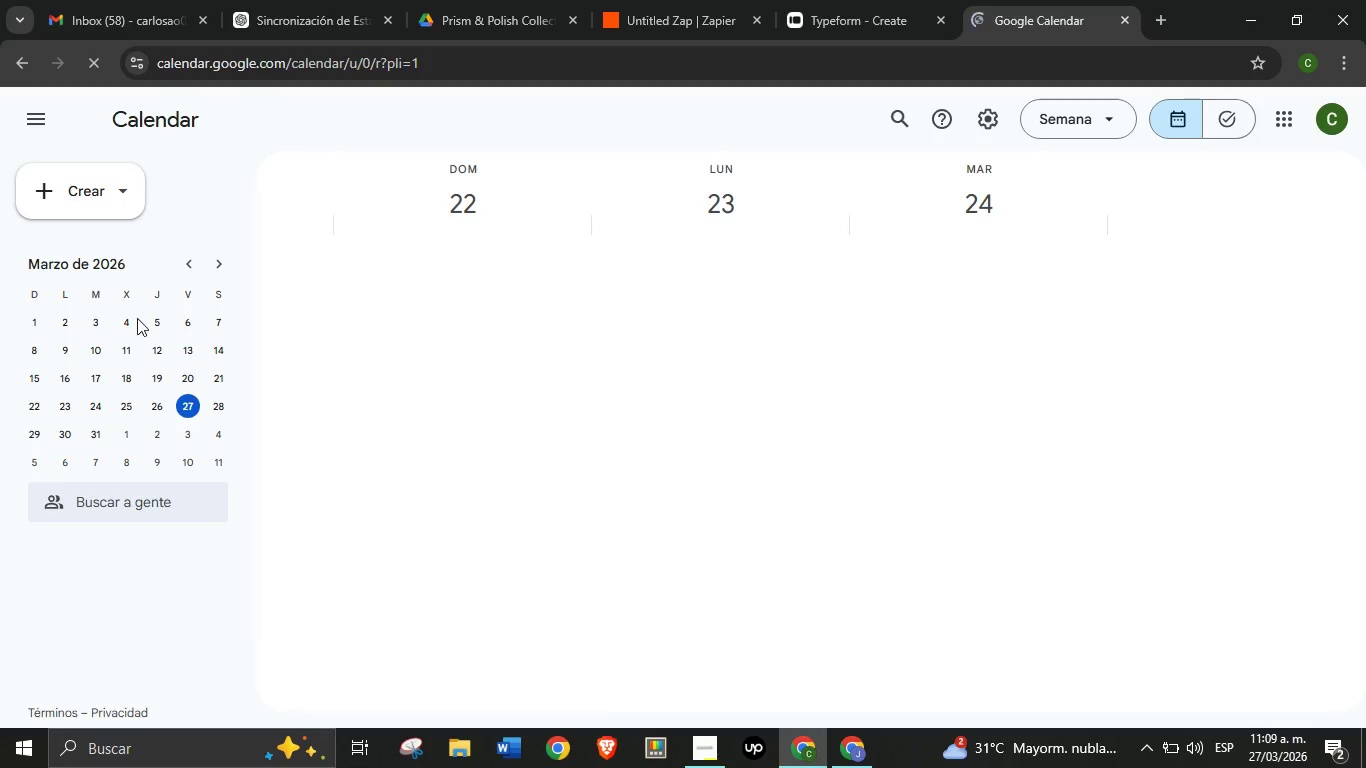 
mouse_move([167, 296])
 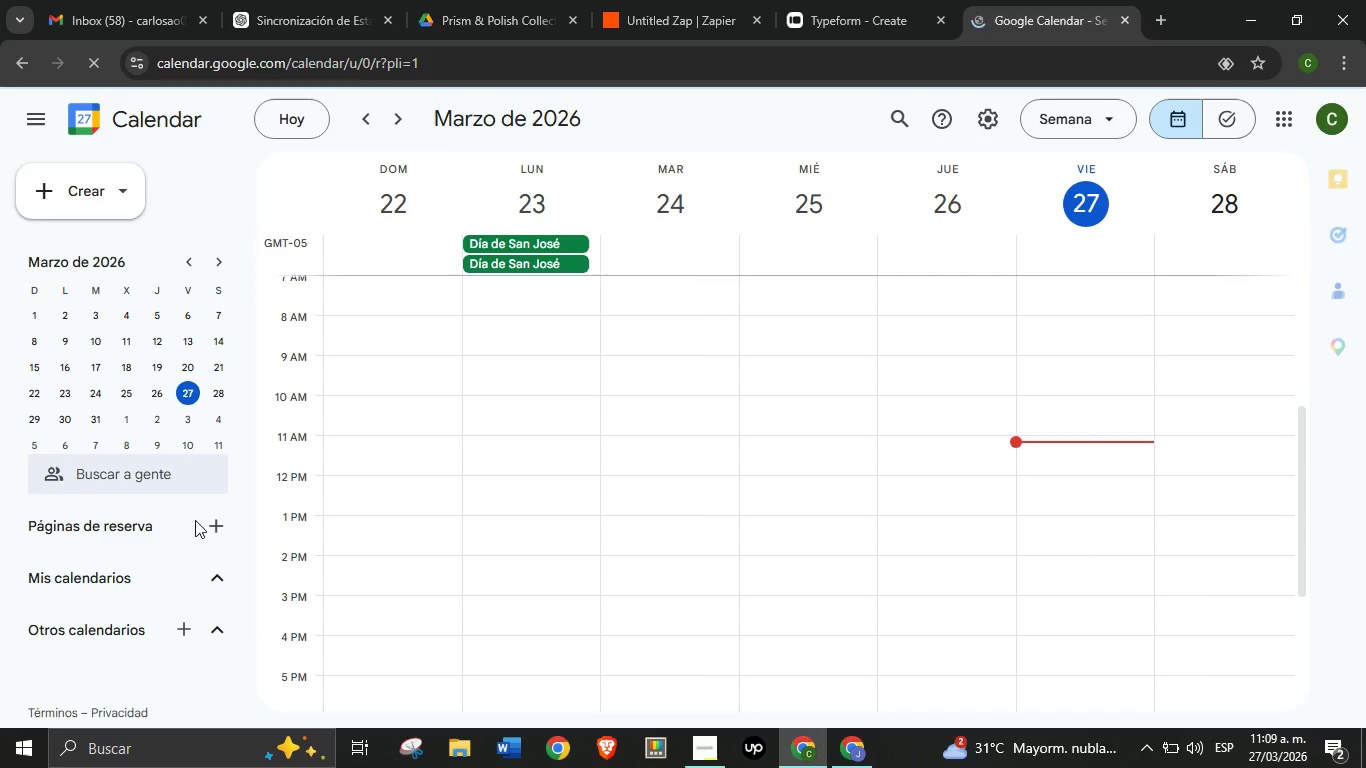 
left_click([214, 530])
 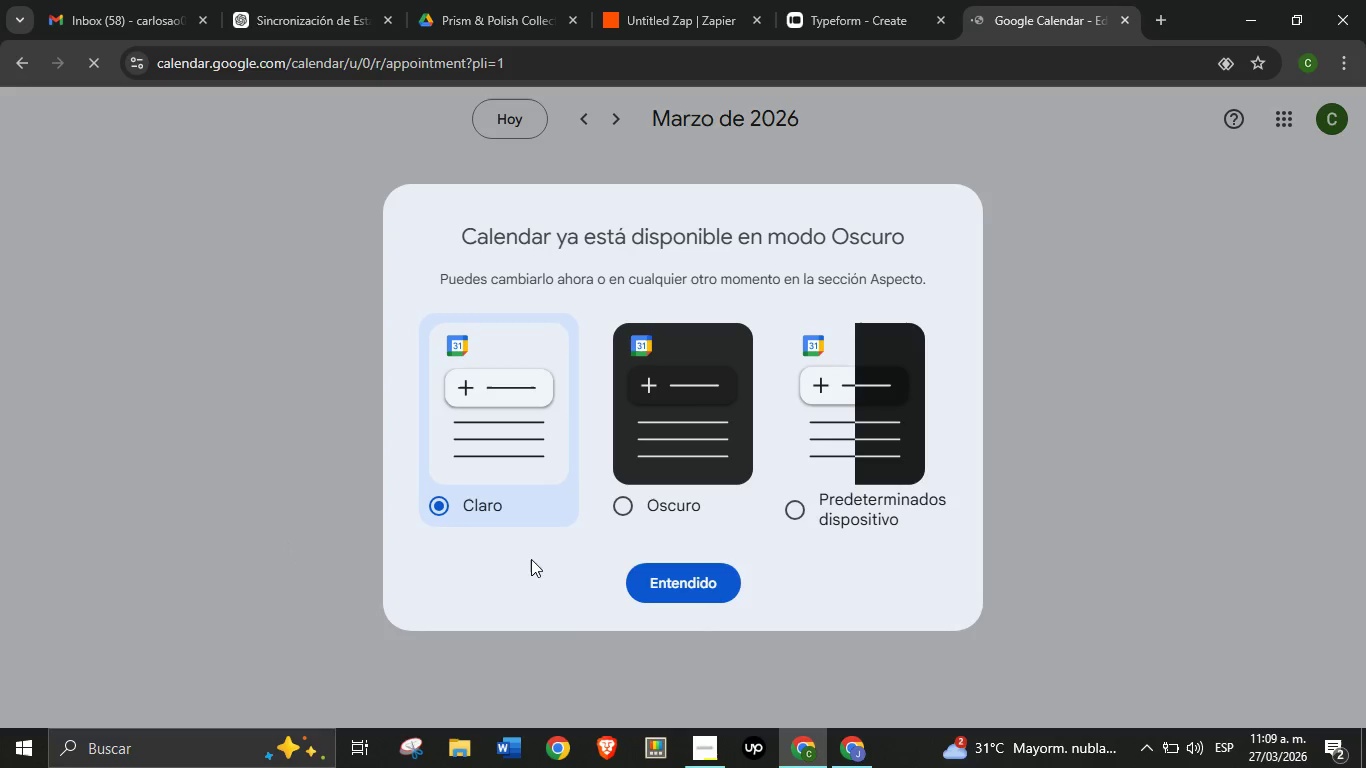 
left_click([647, 584])
 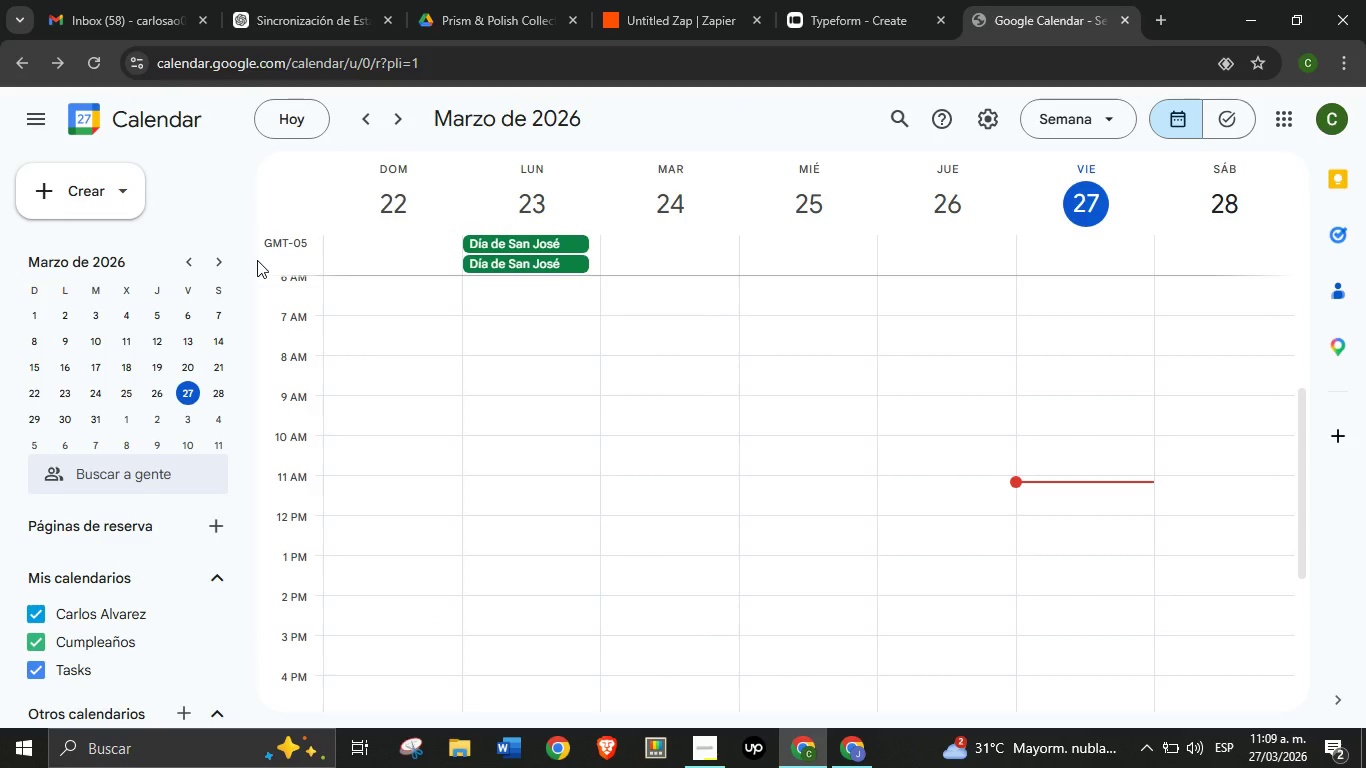 
type(Pedic)
 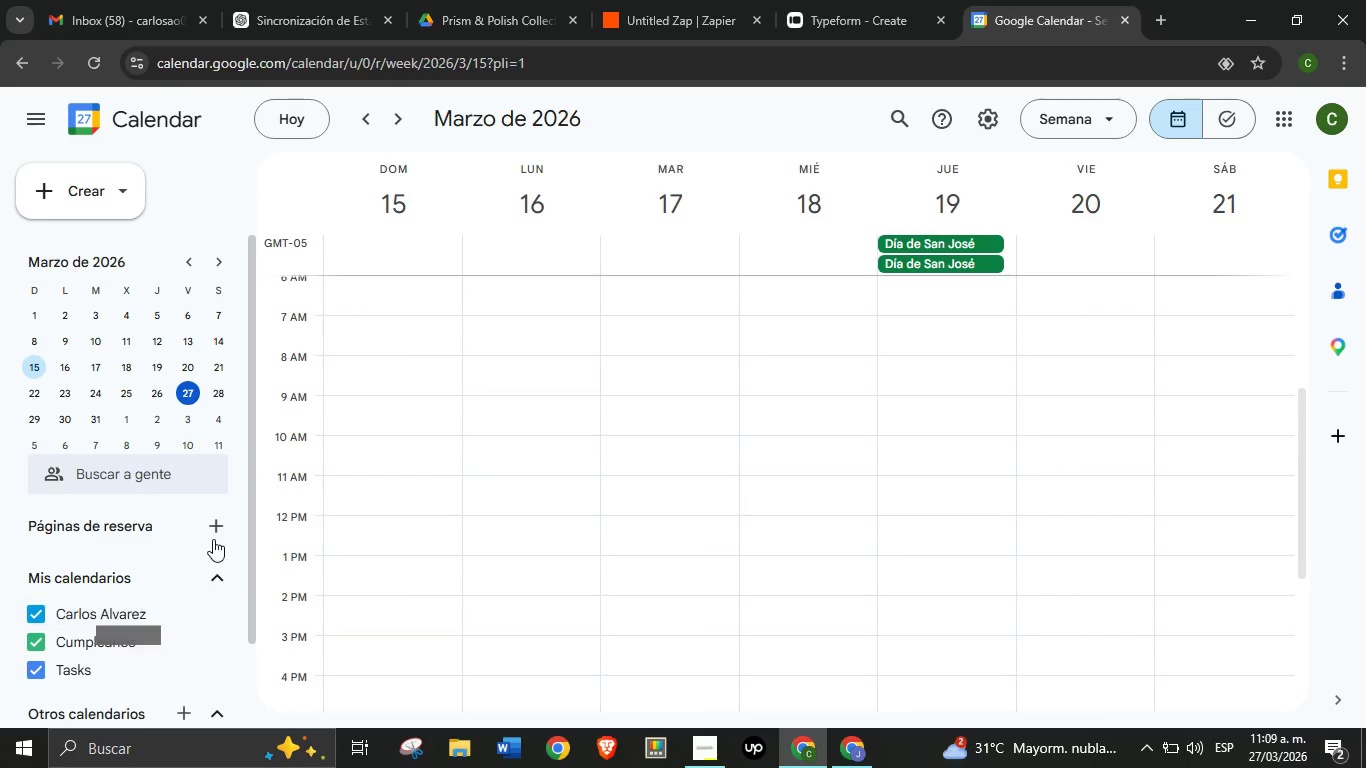 
wait(6.26)
 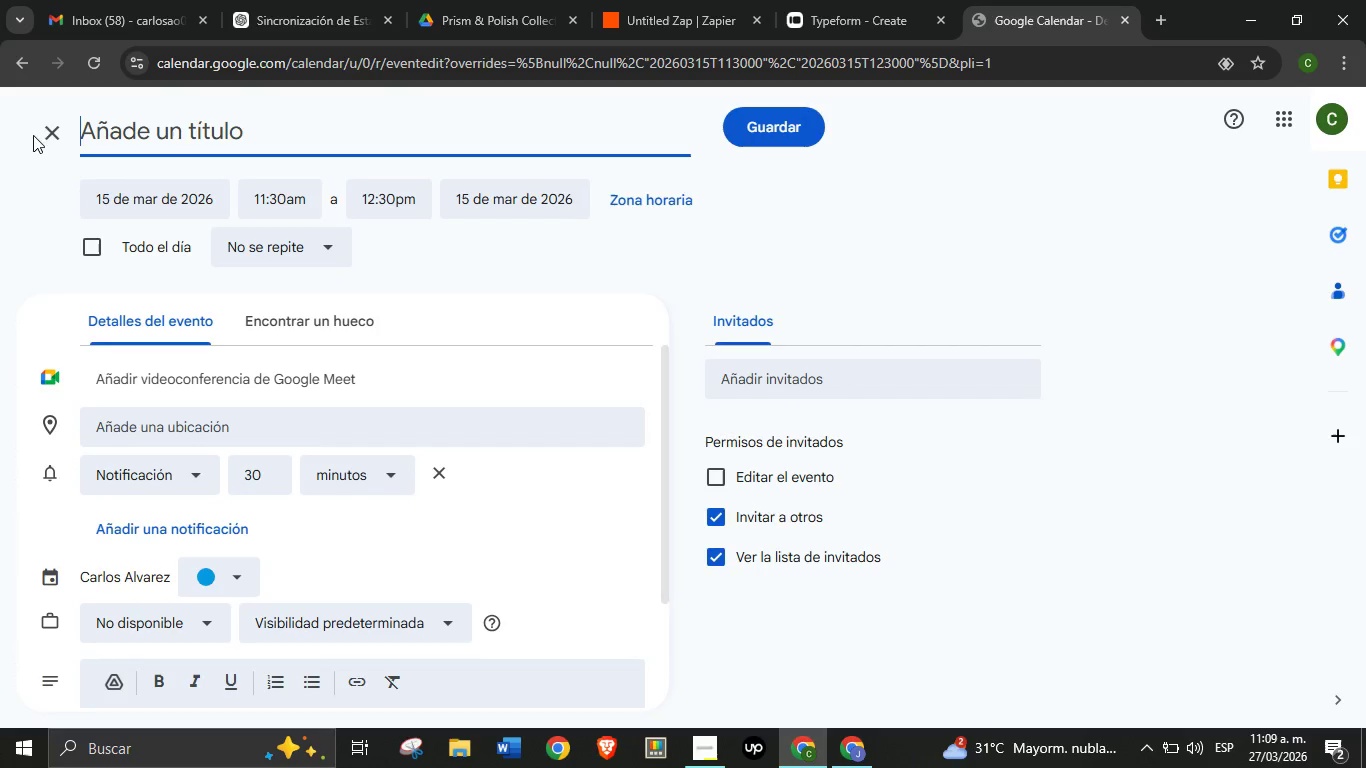 
left_click([215, 529])
 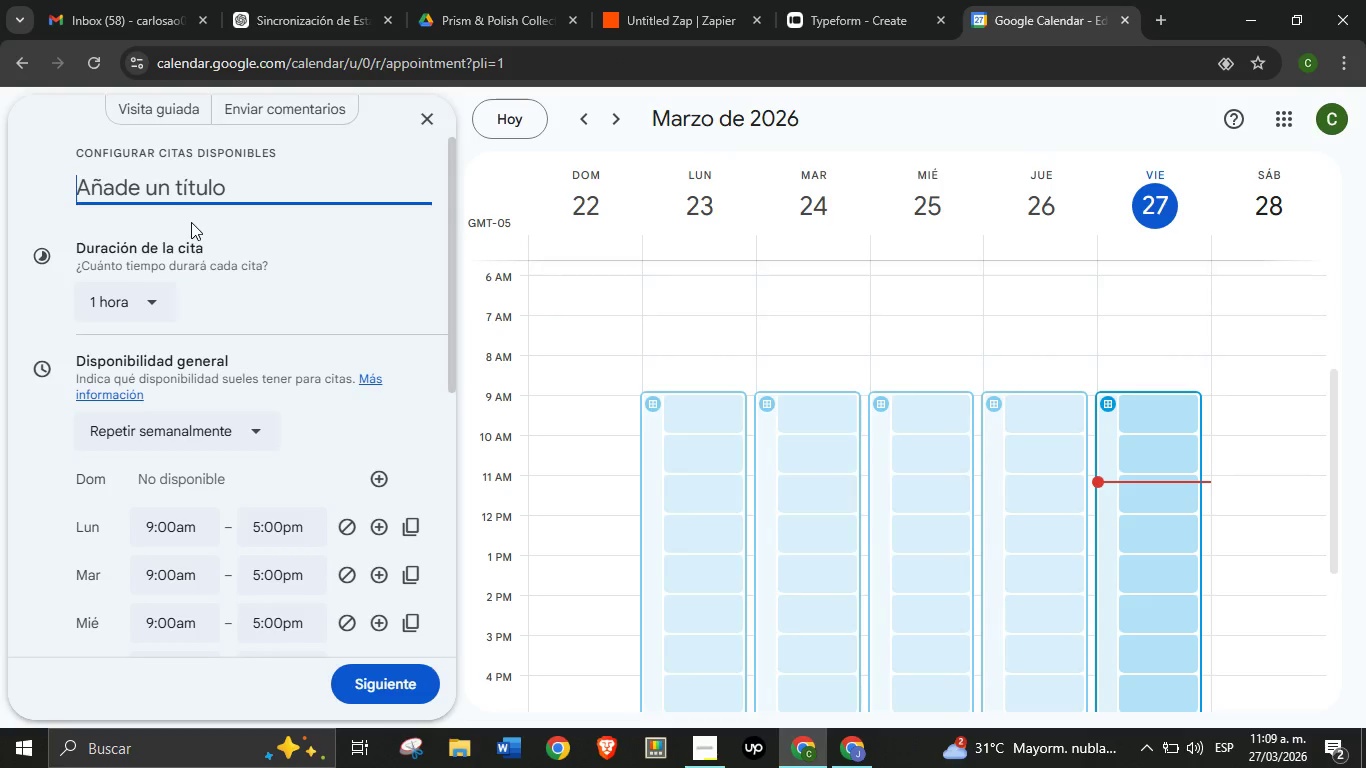 
type(Pedicure Throne Calendar)
 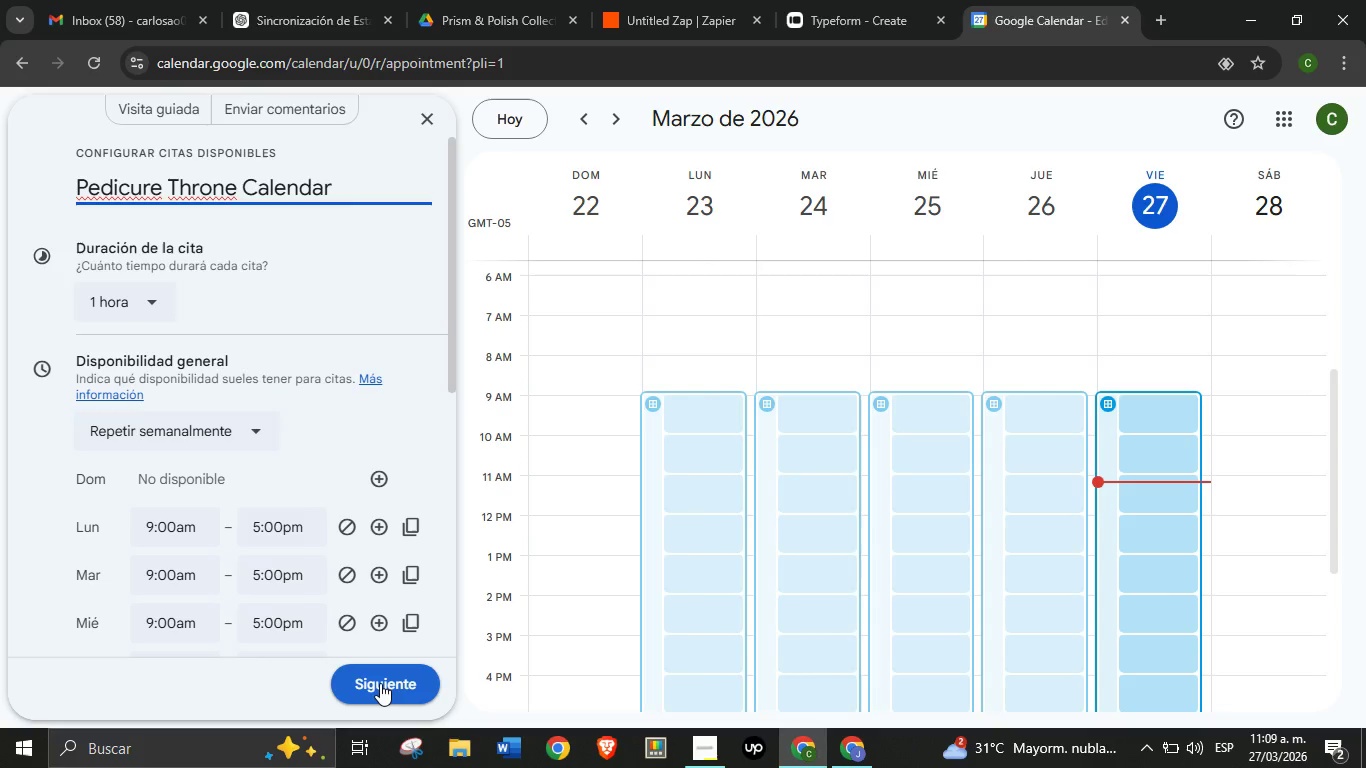 
left_click([380, 683])
 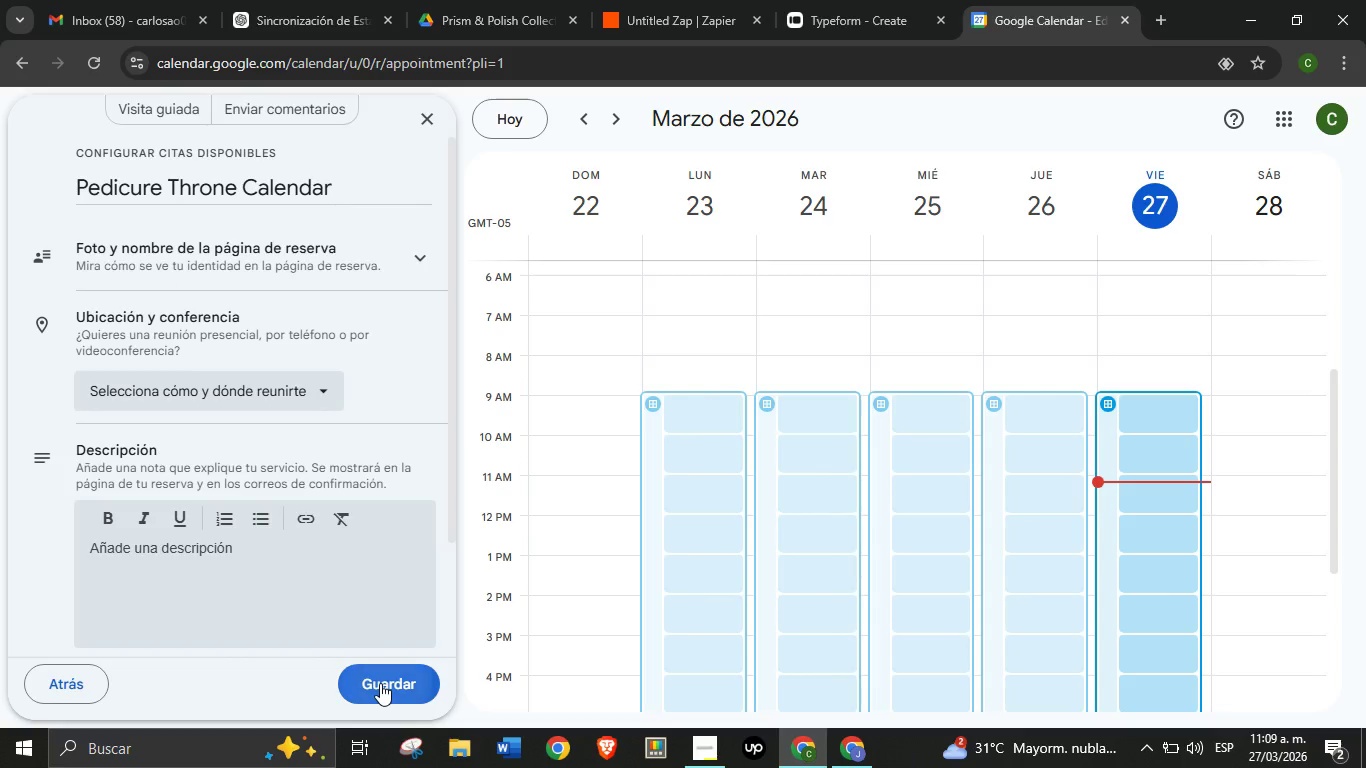 
left_click([380, 683])
 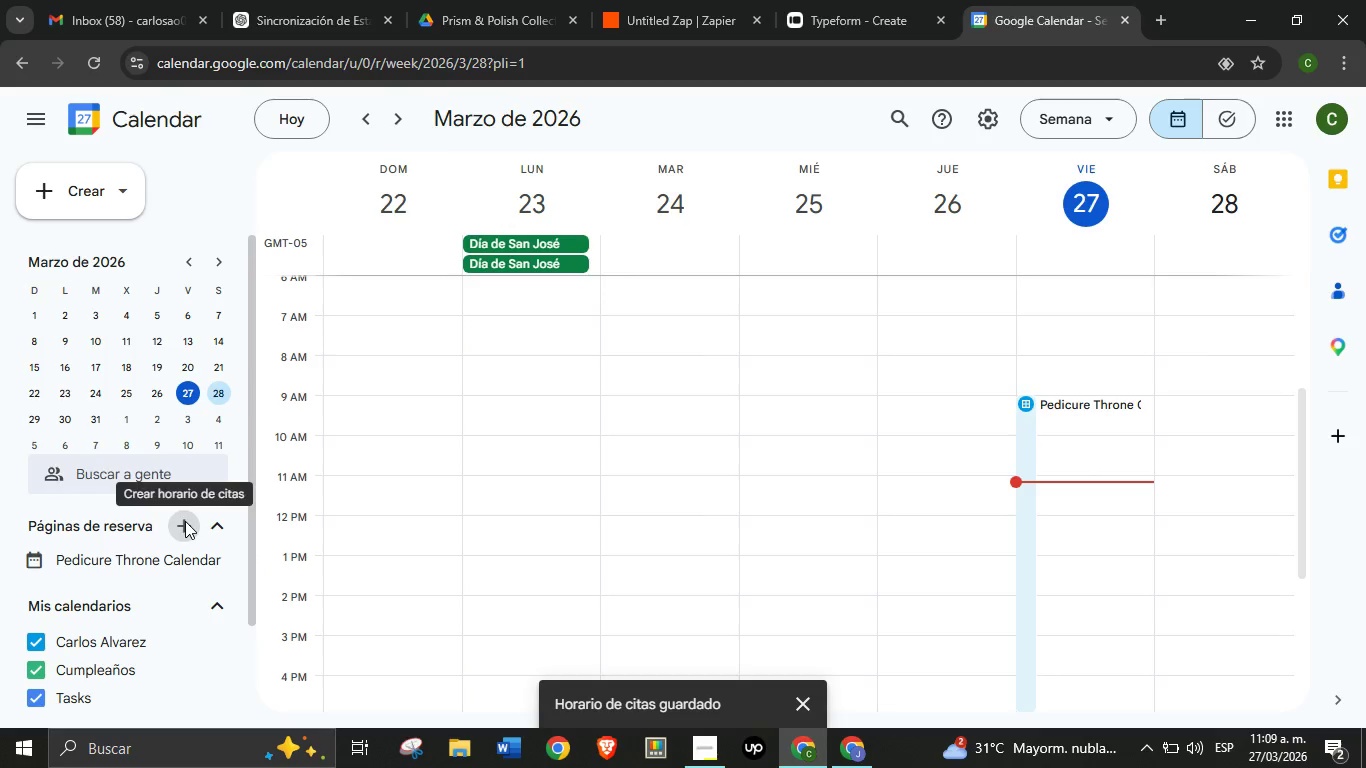 
wait(8.05)
 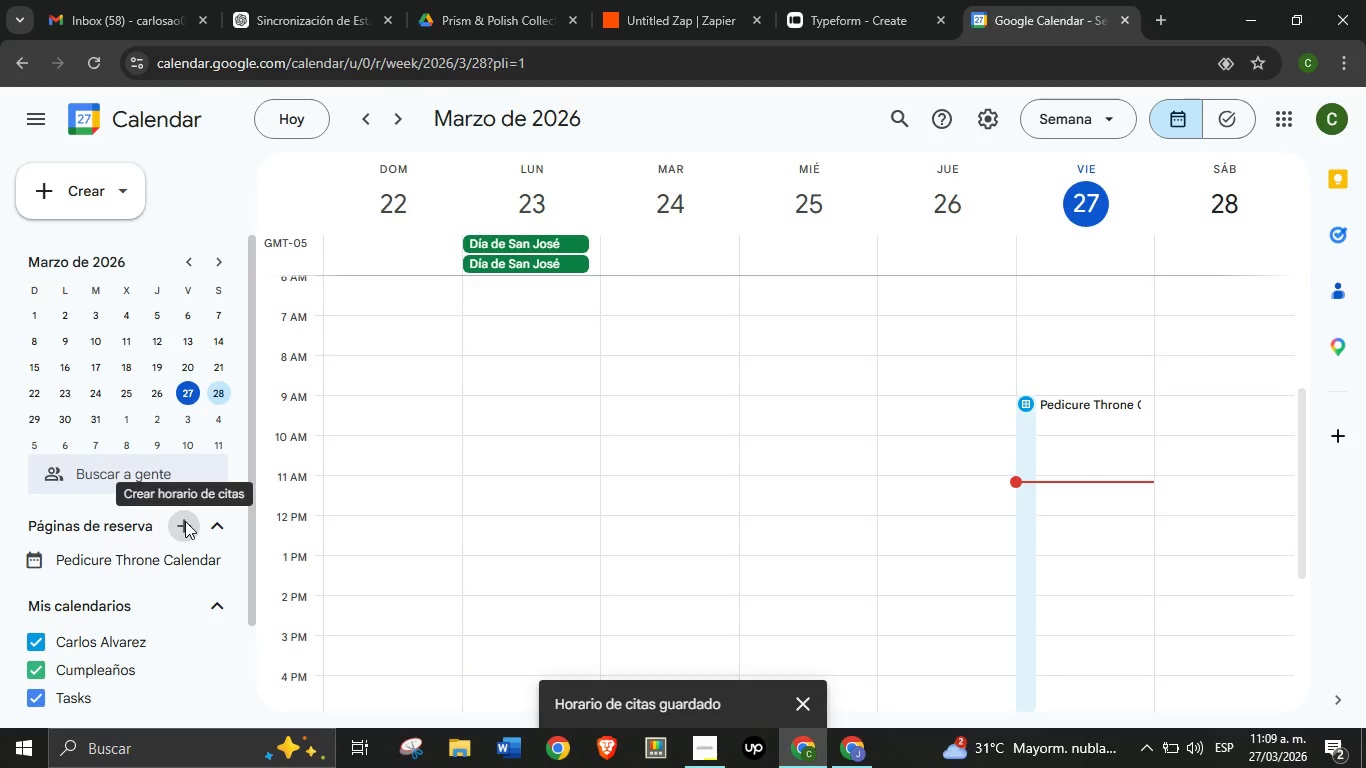 
scroll: coordinate [900, 434], scroll_direction: down, amount: 1.0
 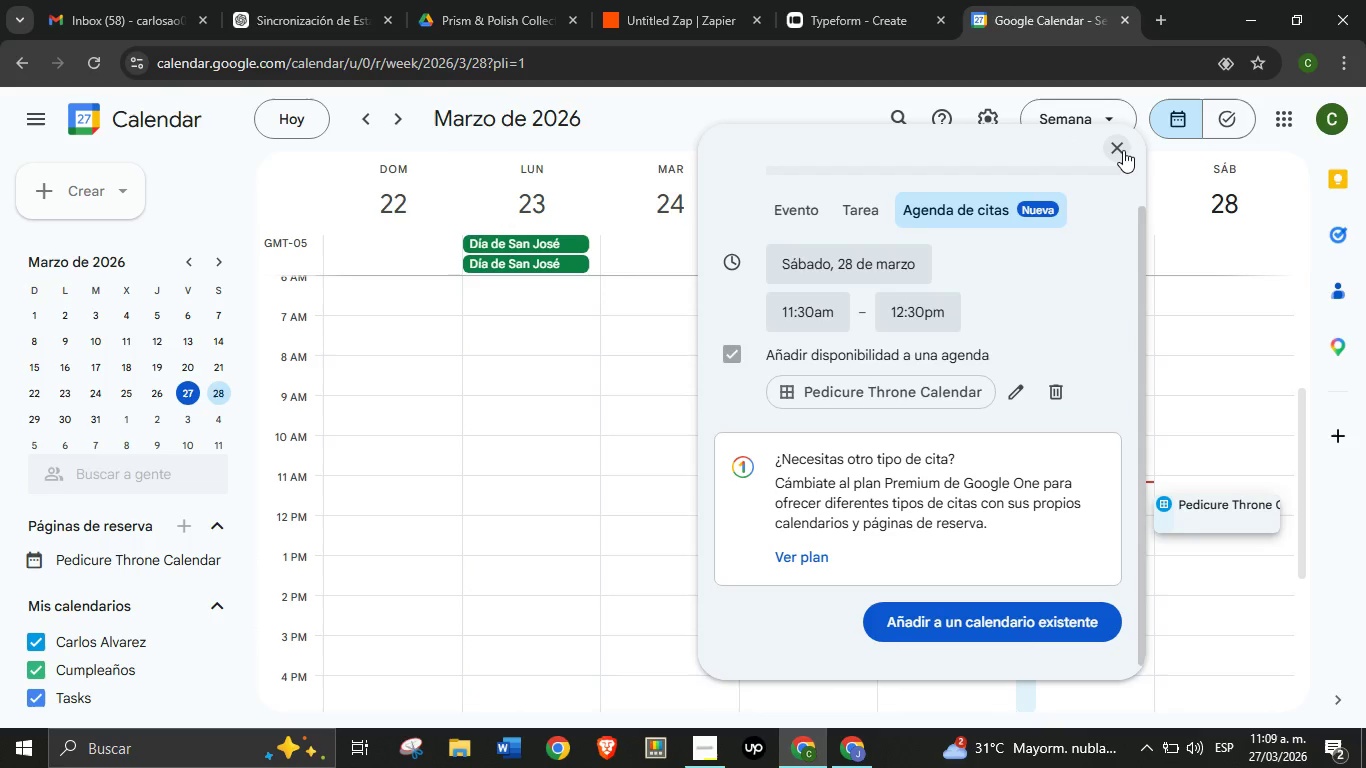 
left_click([1123, 149])
 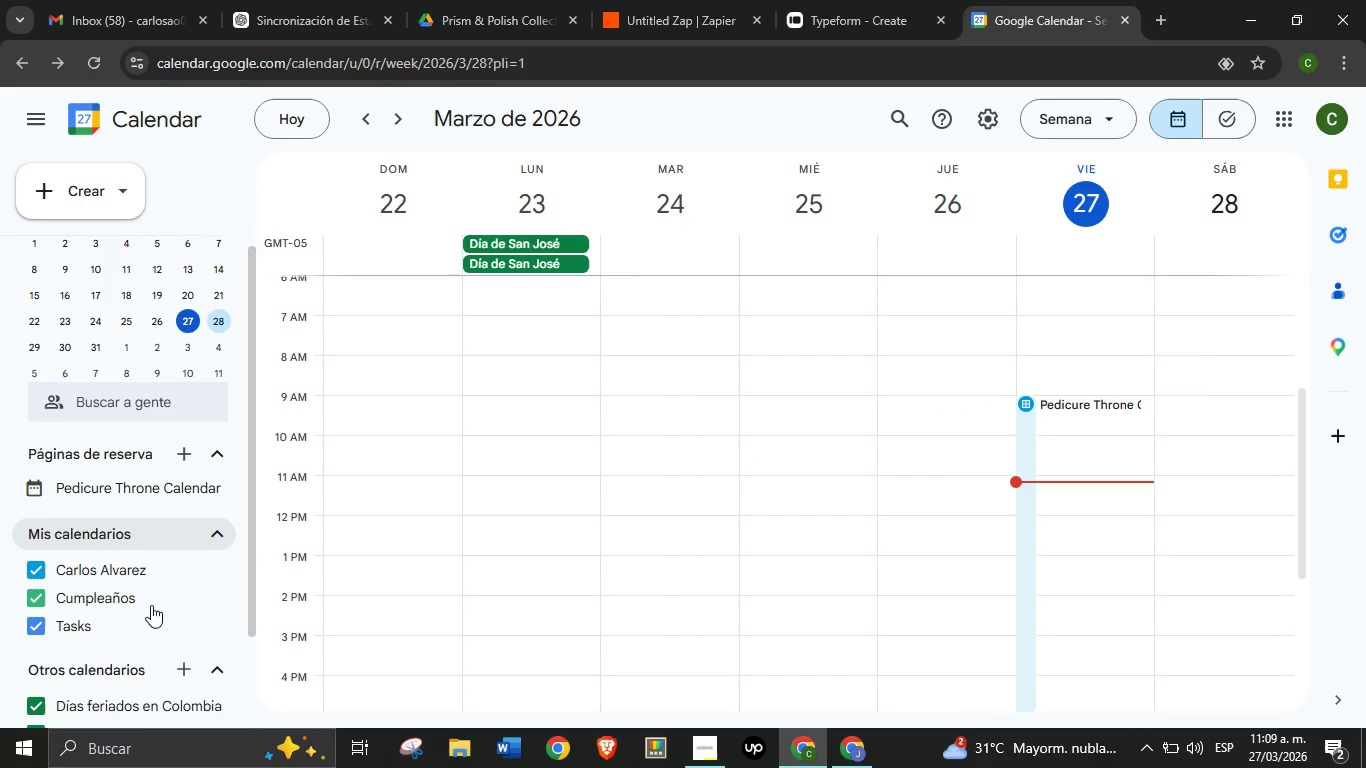 
scroll: coordinate [151, 605], scroll_direction: down, amount: 1.0
 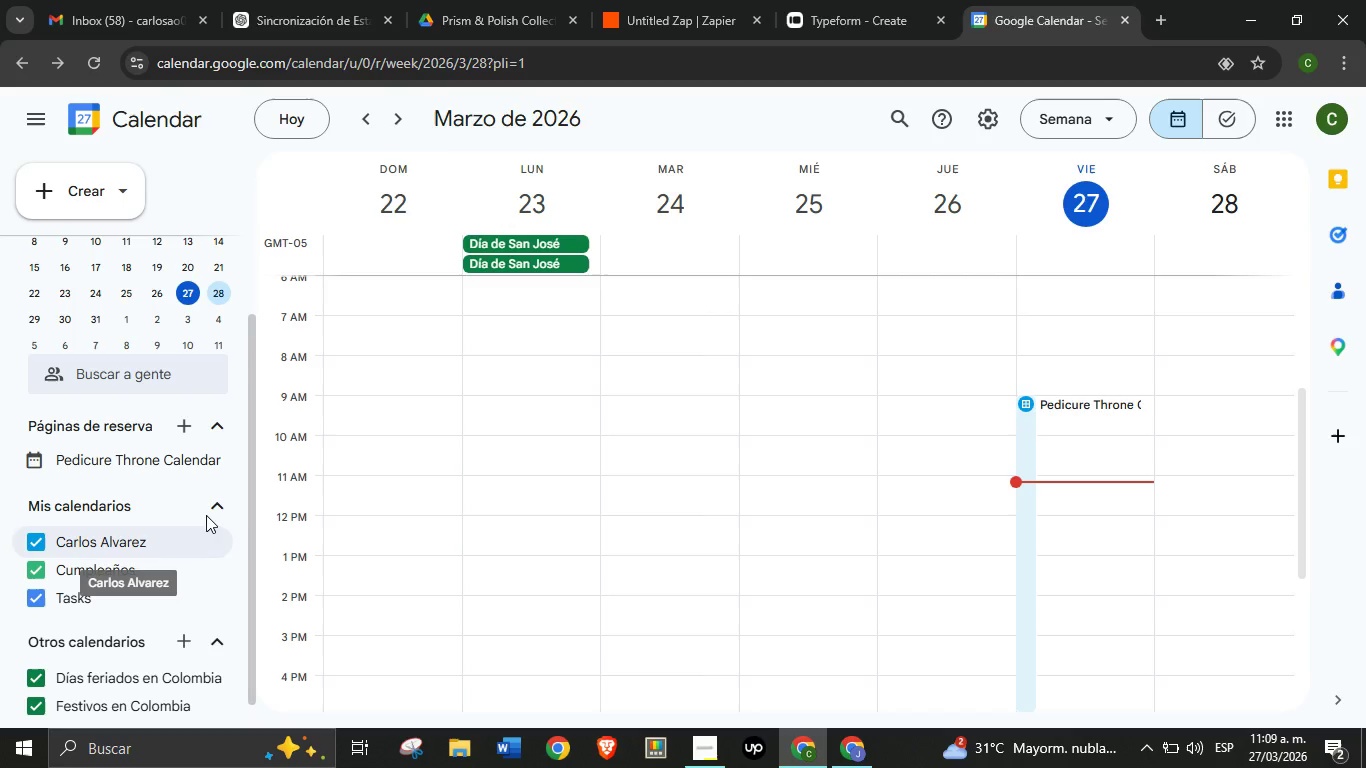 
mouse_move([216, 540])
 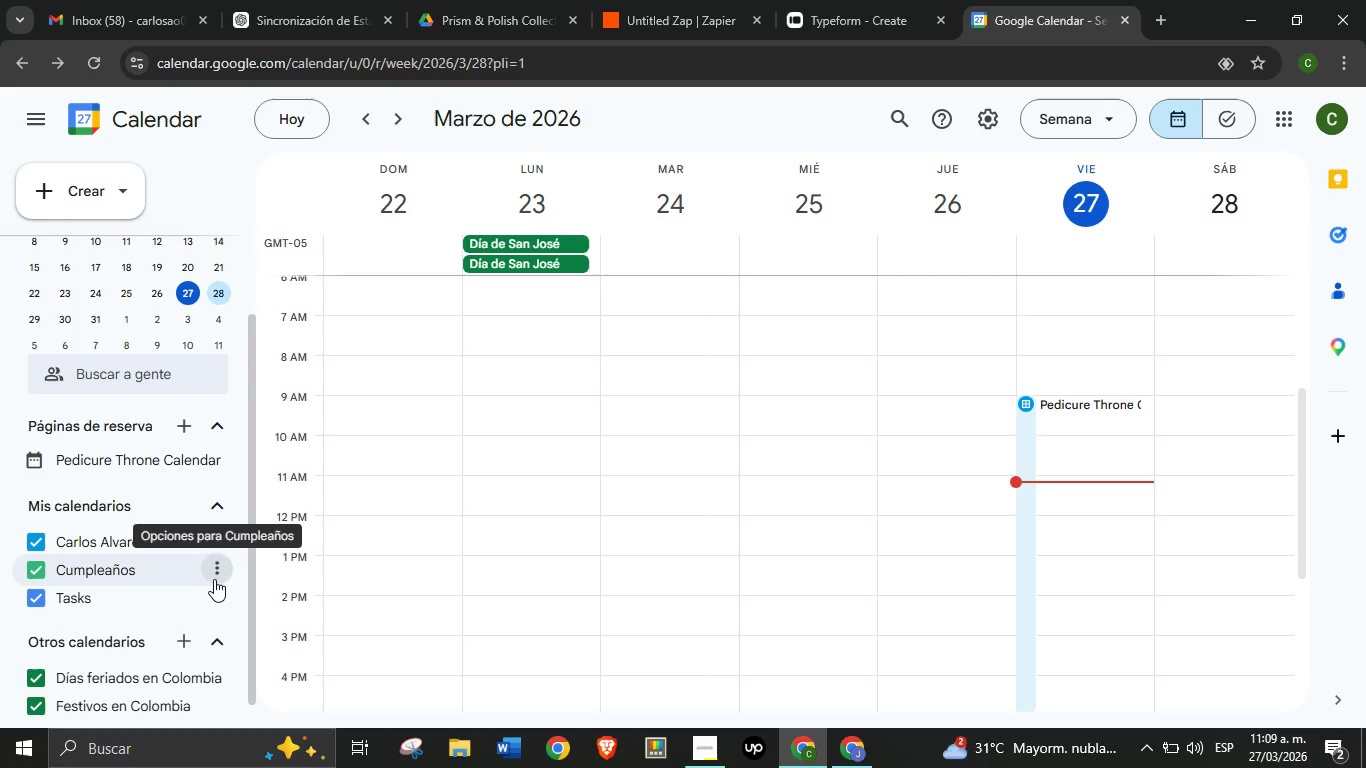 
mouse_move([195, 537])
 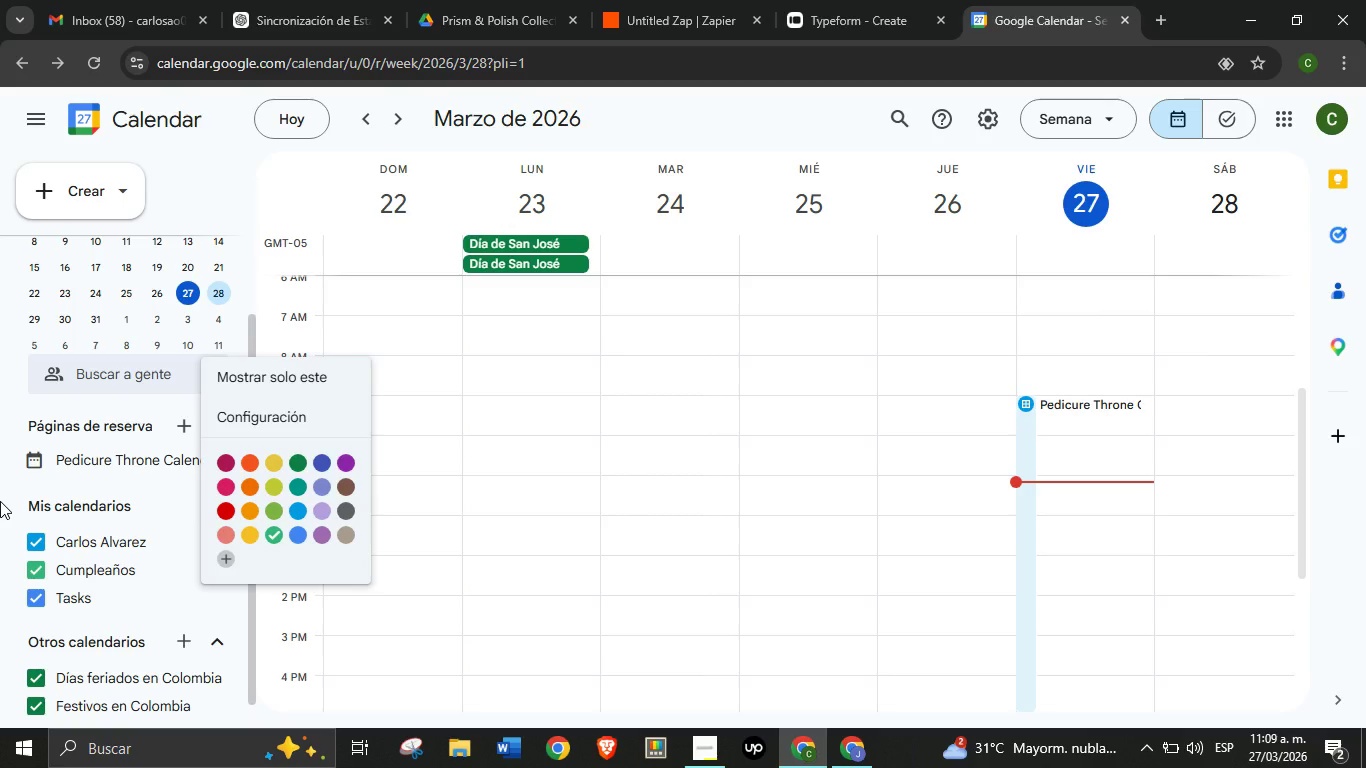 
left_click([0, 501])
 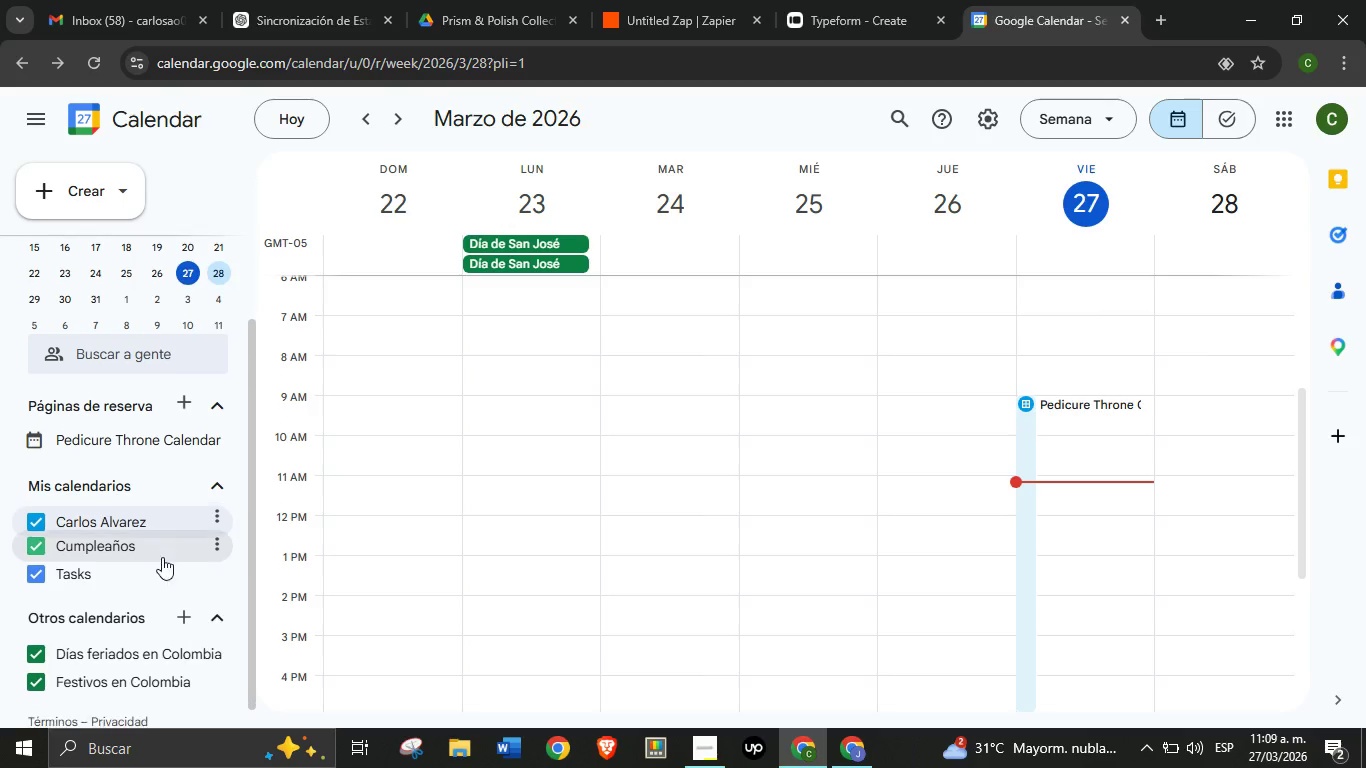 
scroll: coordinate [146, 538], scroll_direction: down, amount: 1.0
 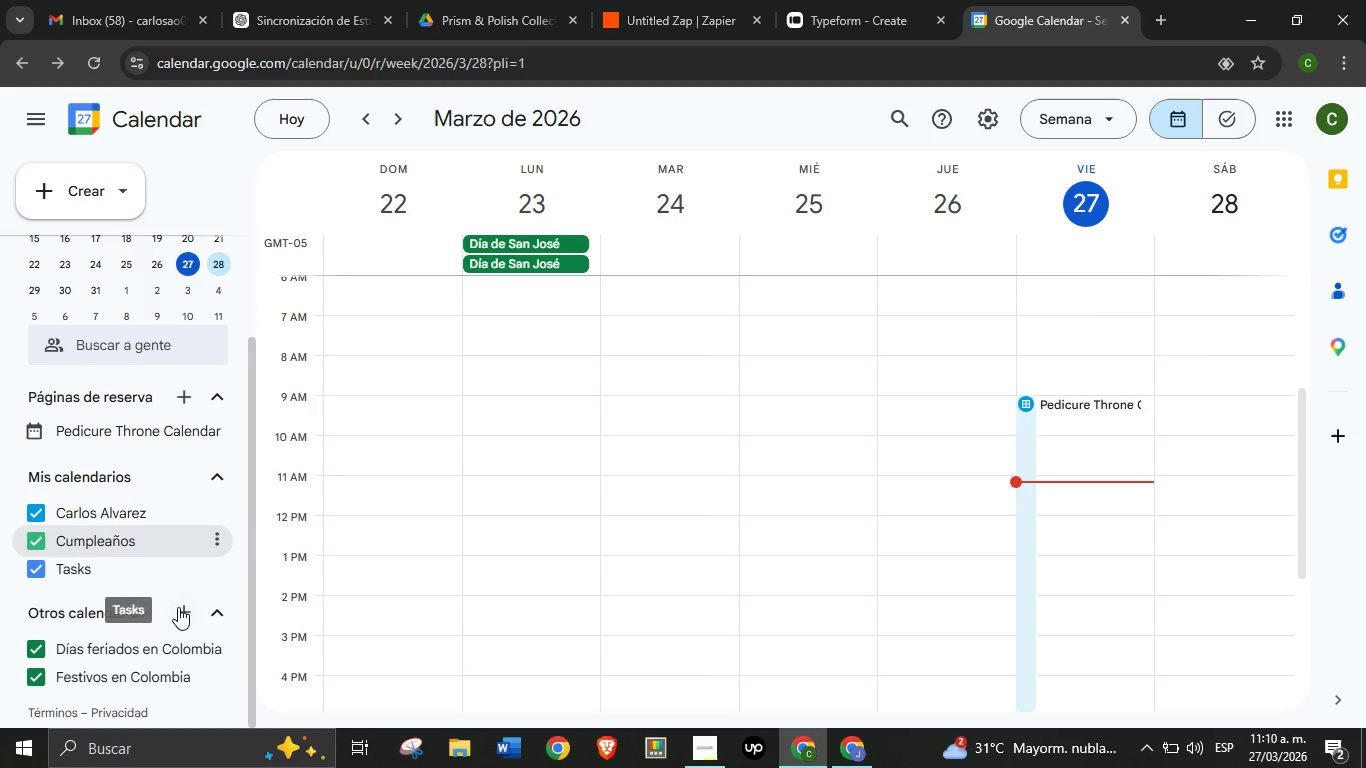 
mouse_move([197, 575])
 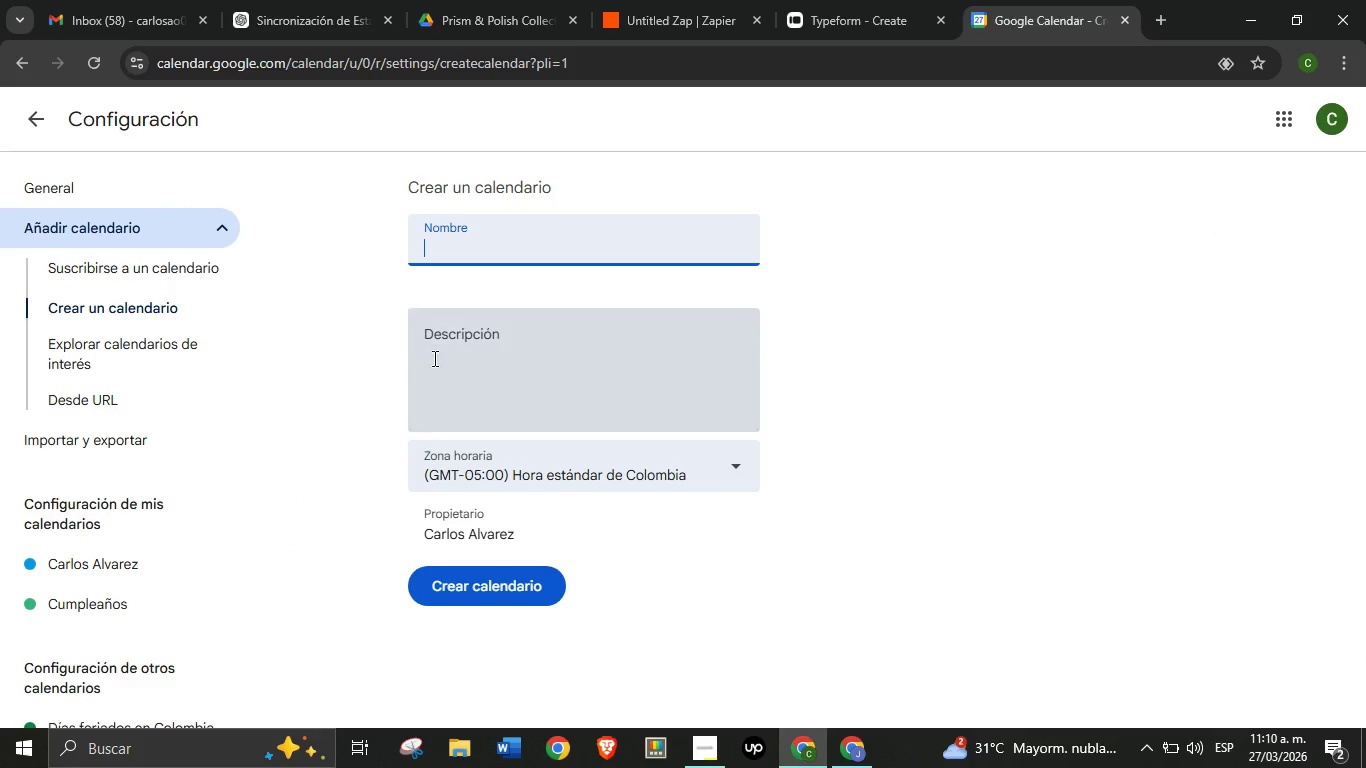 
type(Pedicure Throne Calendar)
 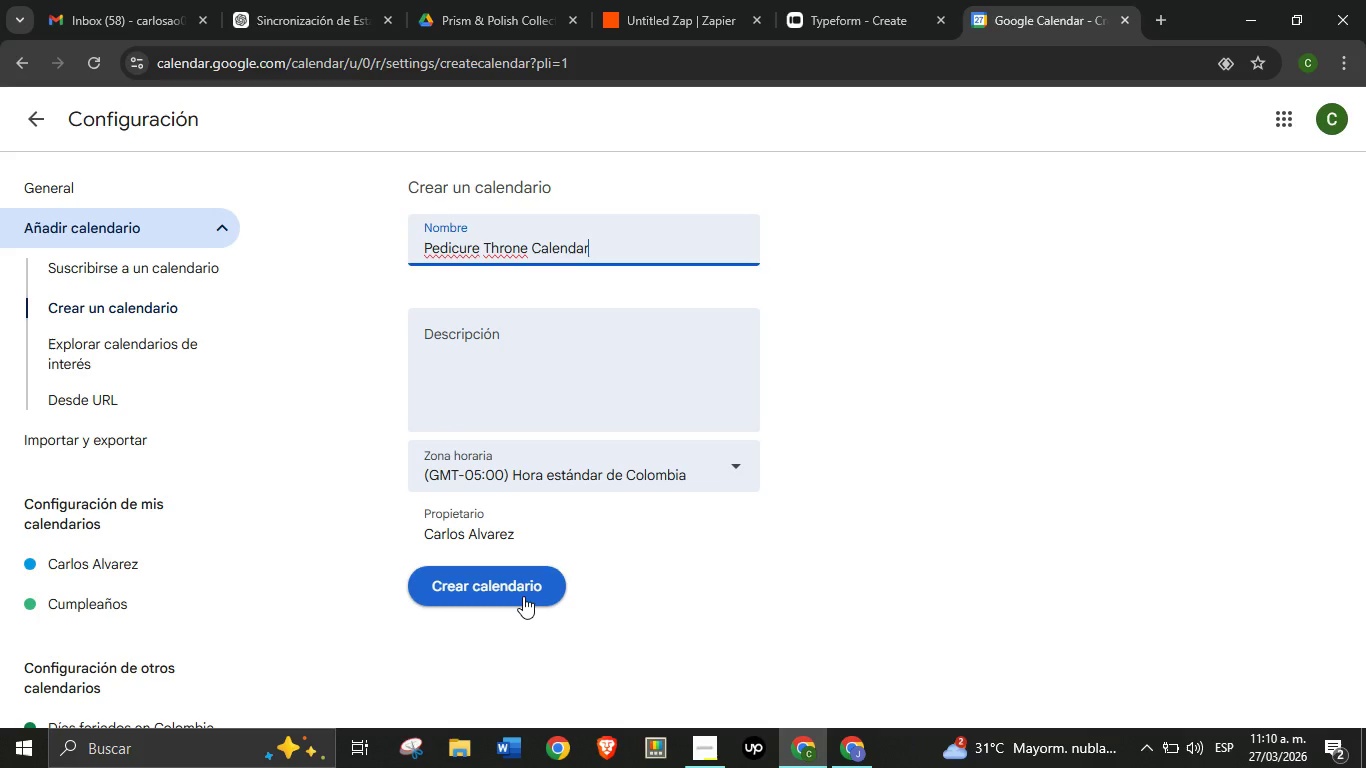 
left_click([523, 596])
 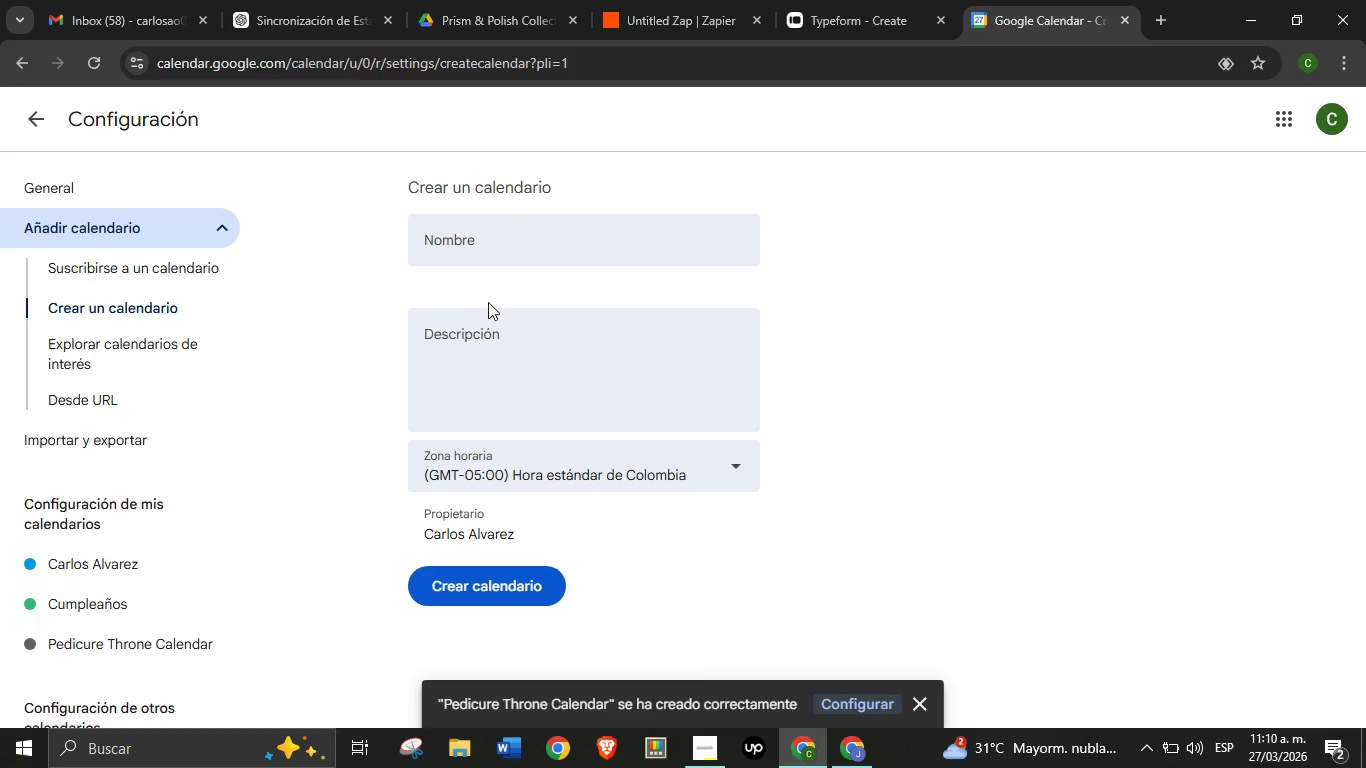 
wait(5.86)
 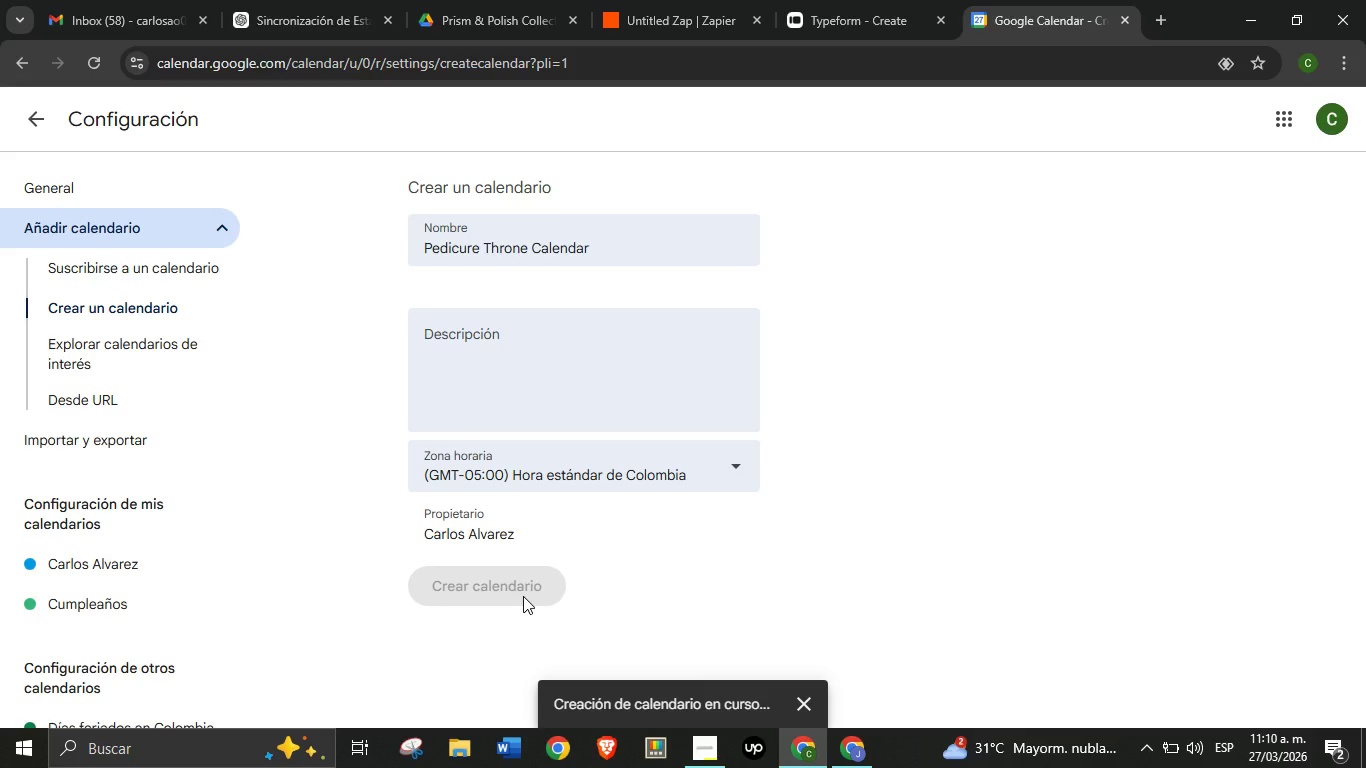 
left_click([512, 238])
 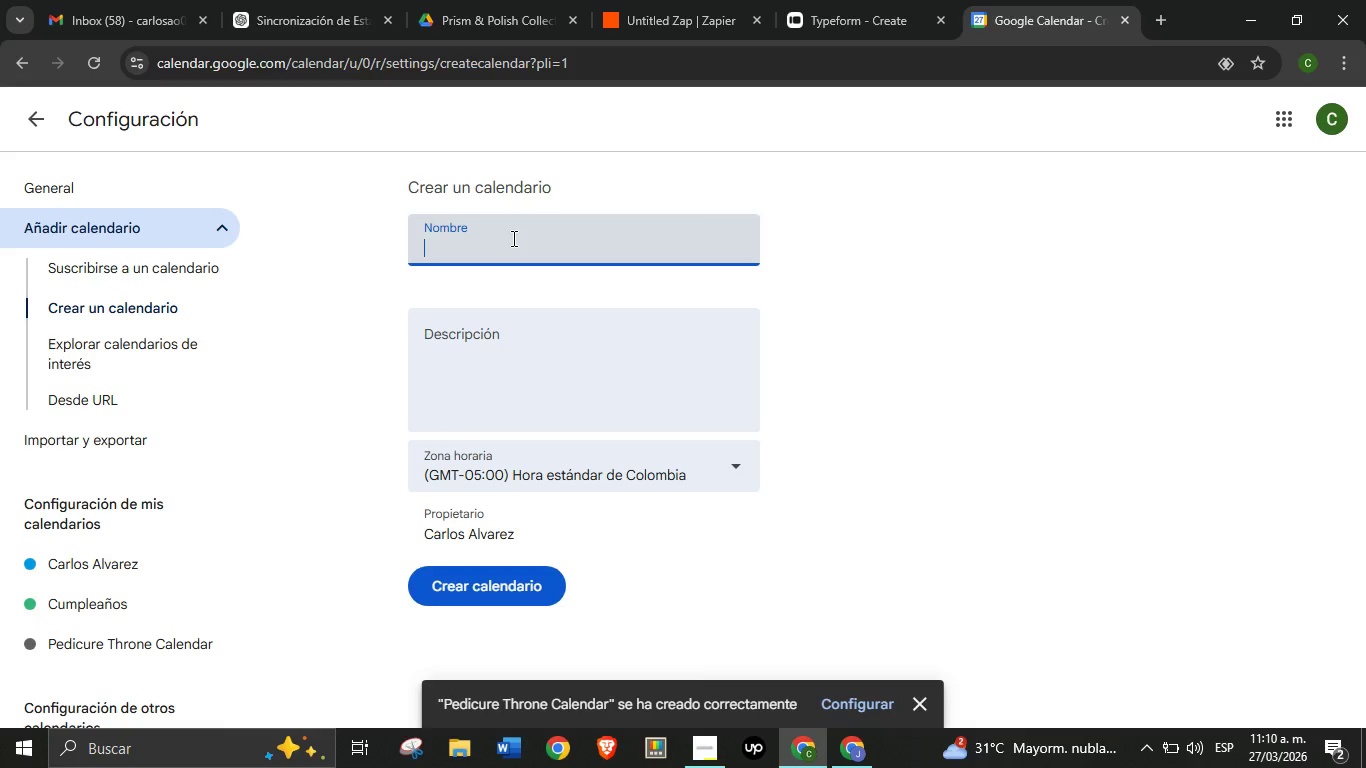 
type(Artisan Desk Calendar)
 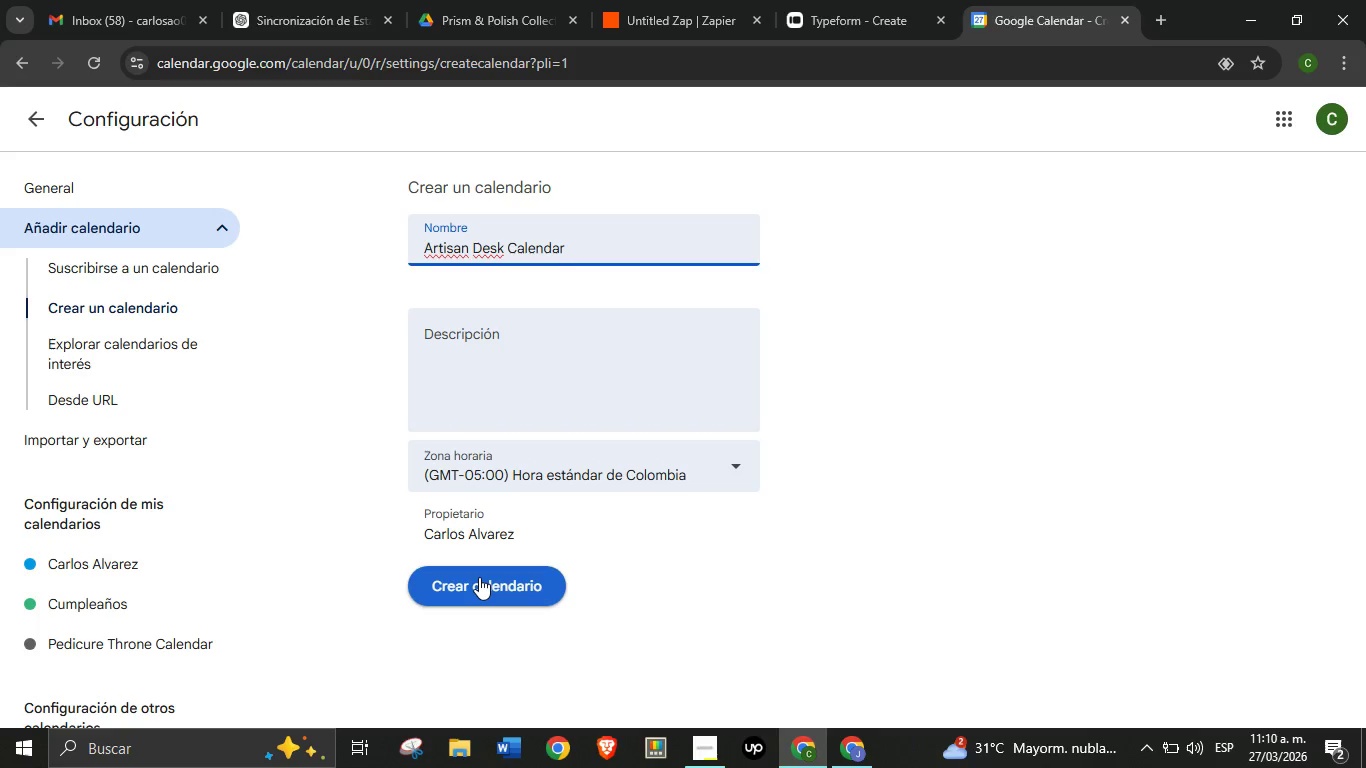 
left_click([479, 577])
 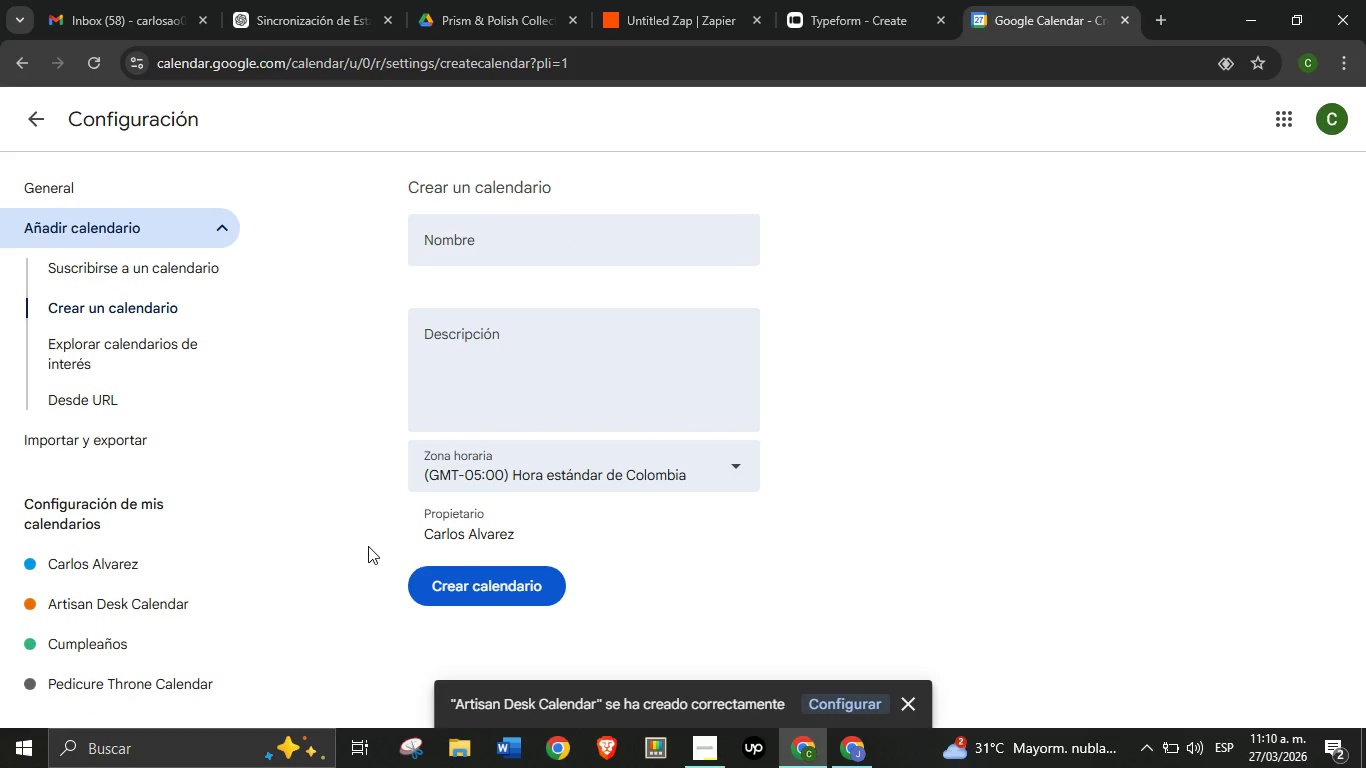 
wait(5.64)
 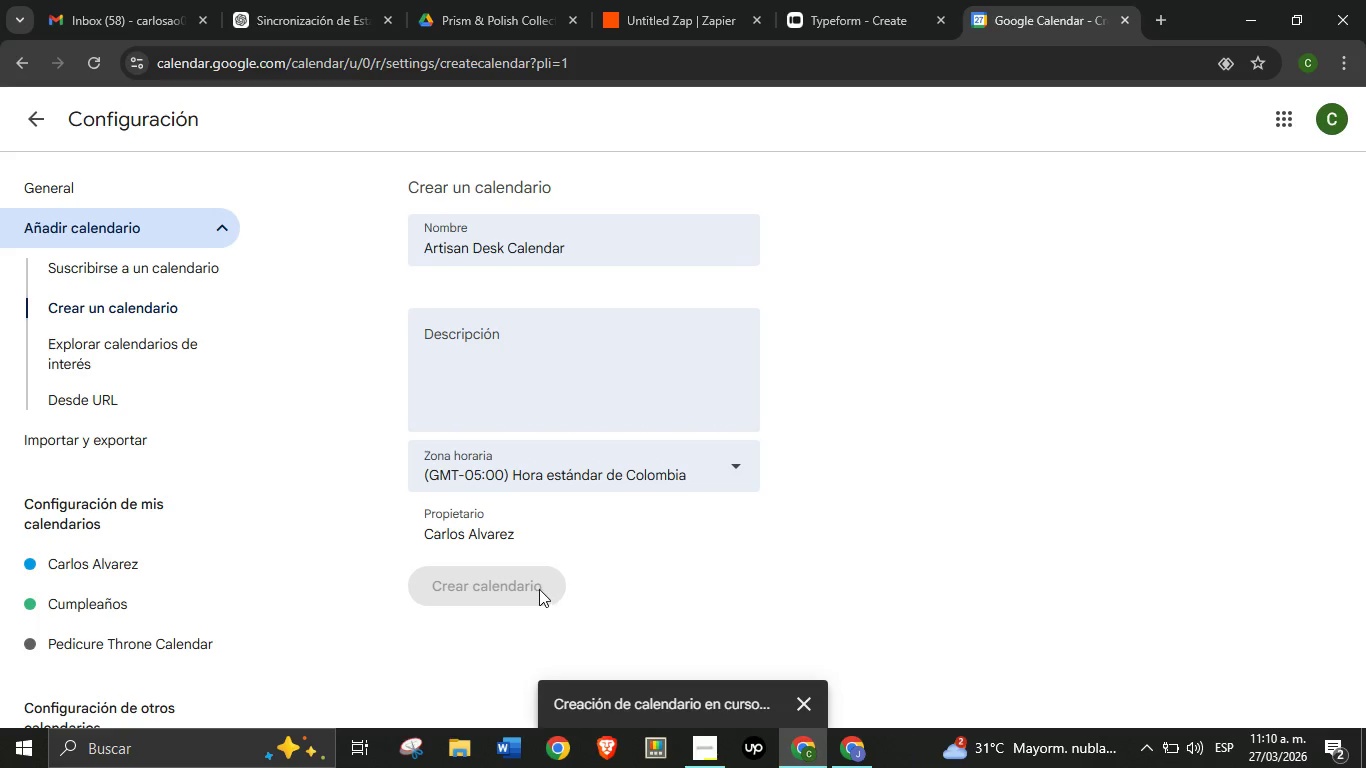 
left_click([28, 105])
 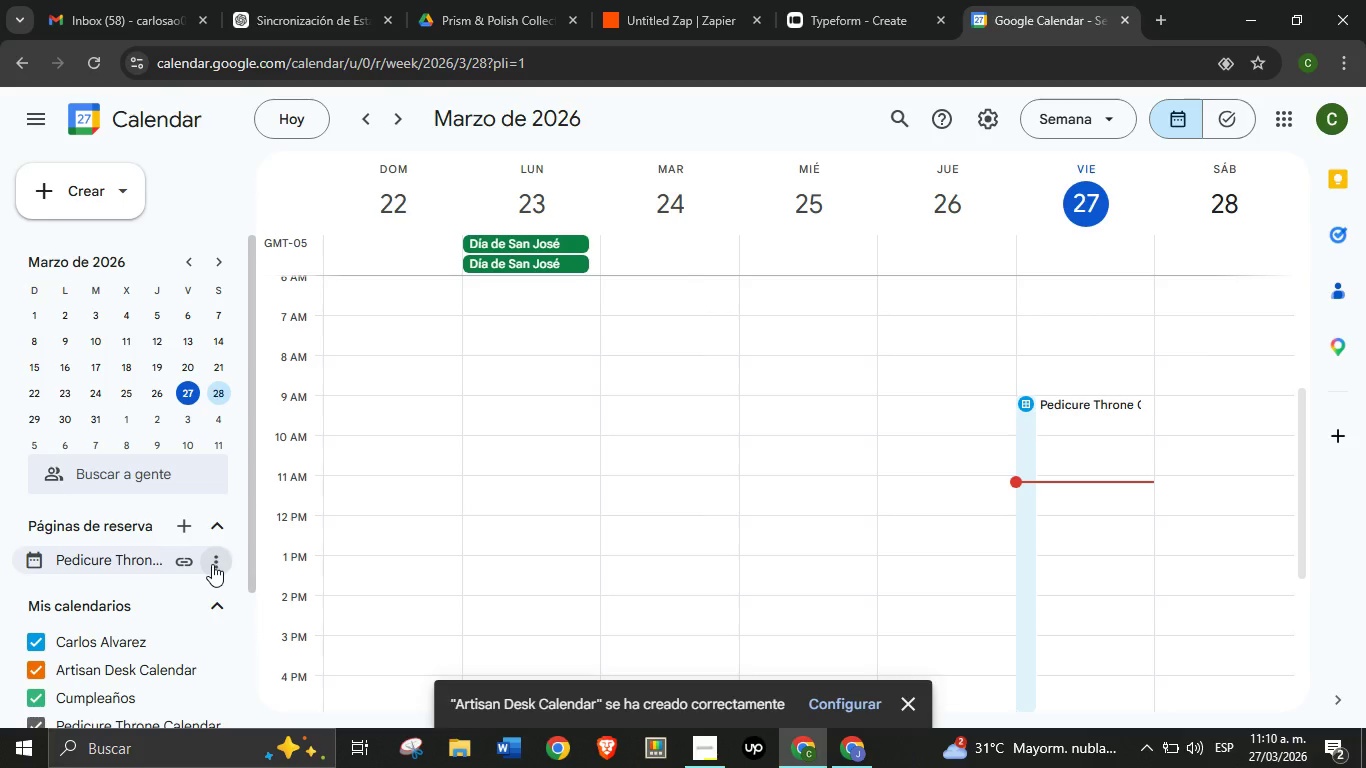 
left_click([213, 563])
 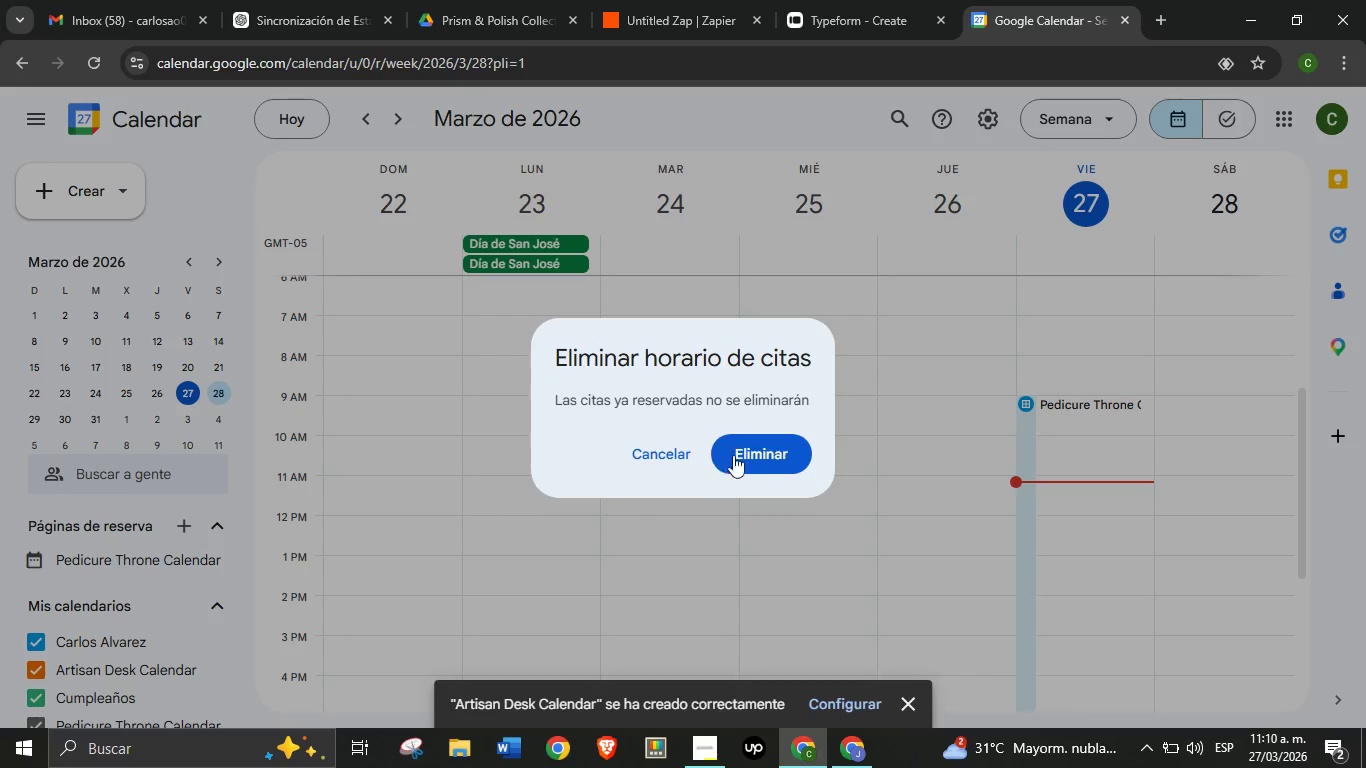 
left_click([740, 452])
 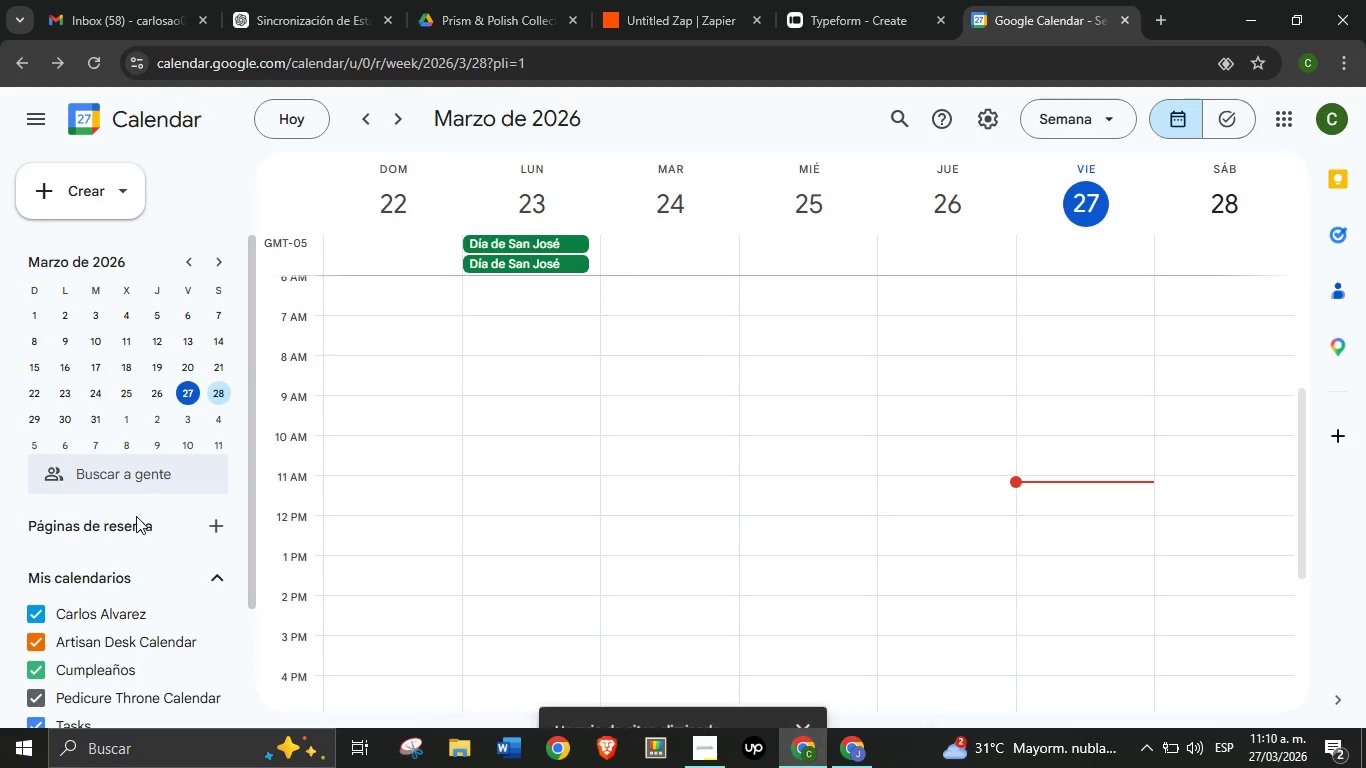 
scroll: coordinate [136, 516], scroll_direction: down, amount: 2.0
 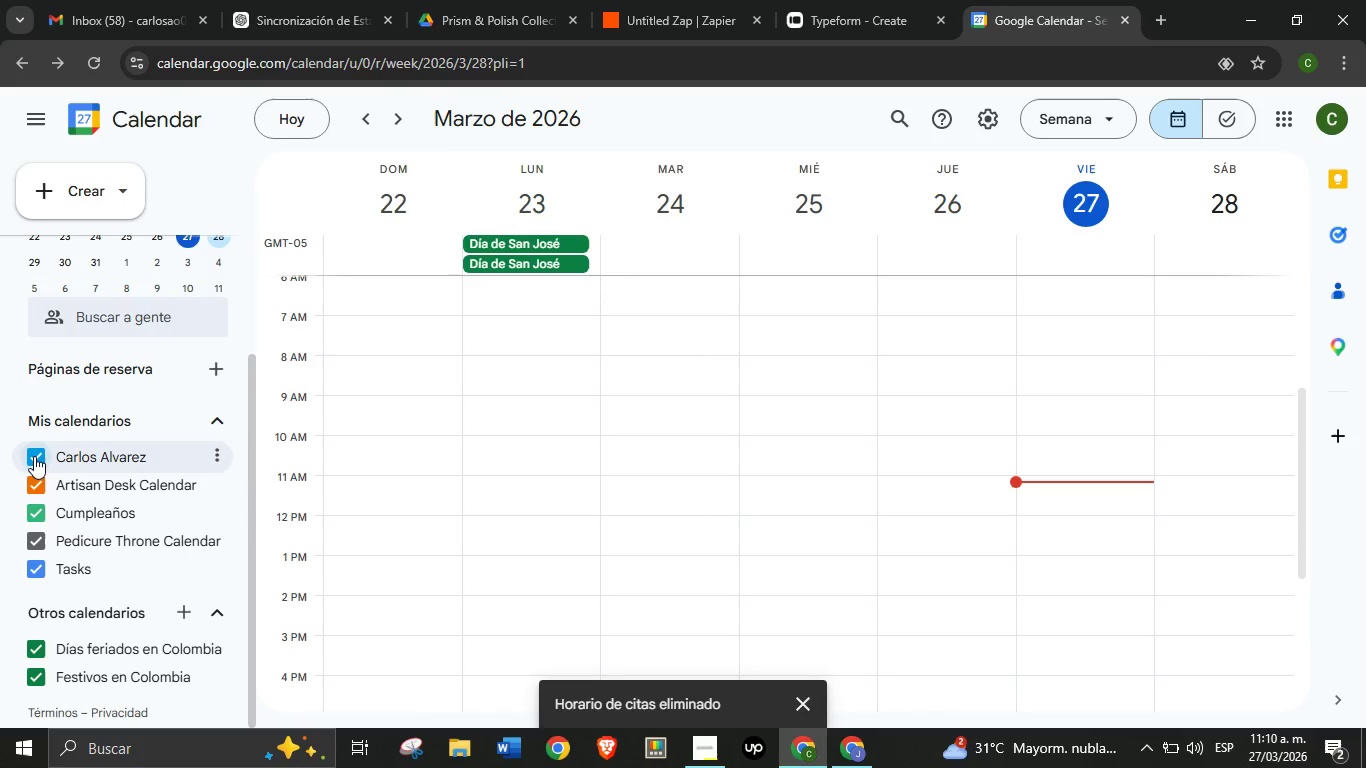 
left_click([34, 456])
 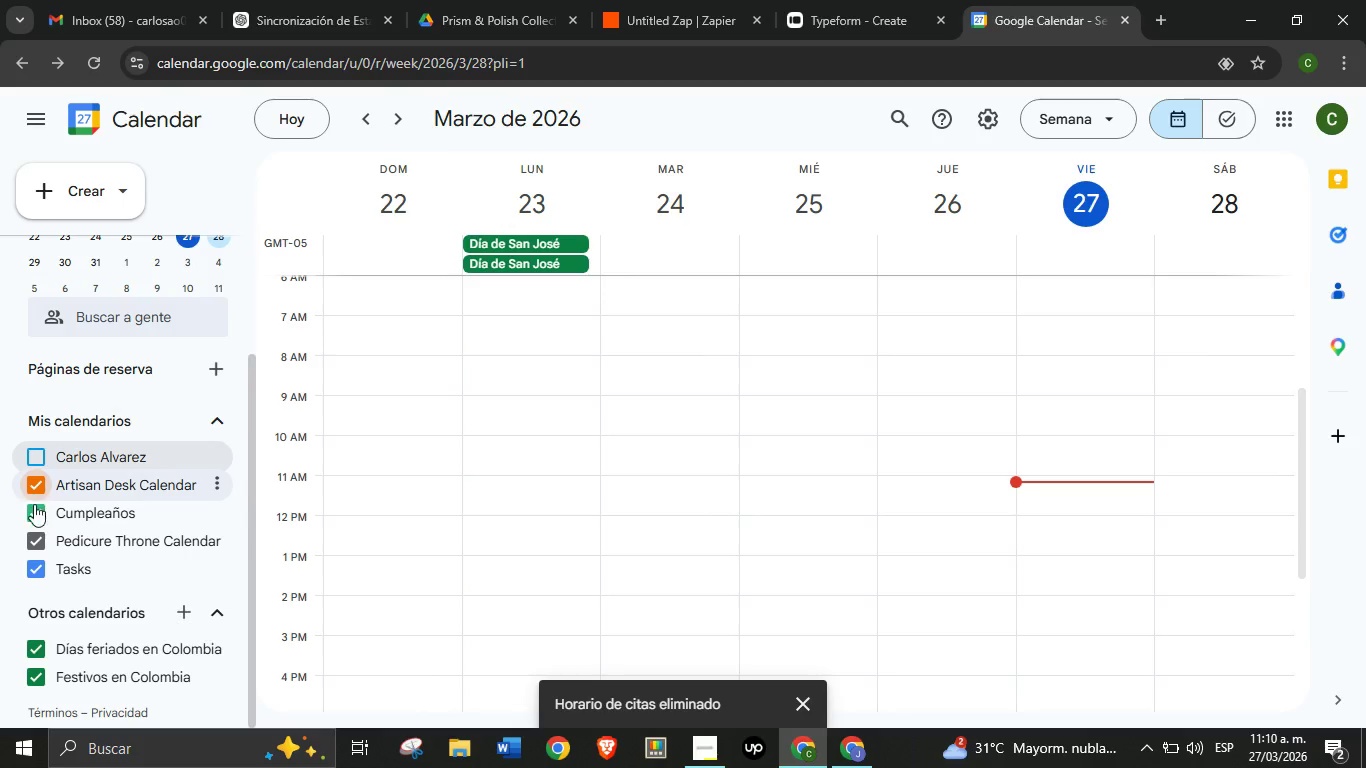 
left_click([33, 482])
 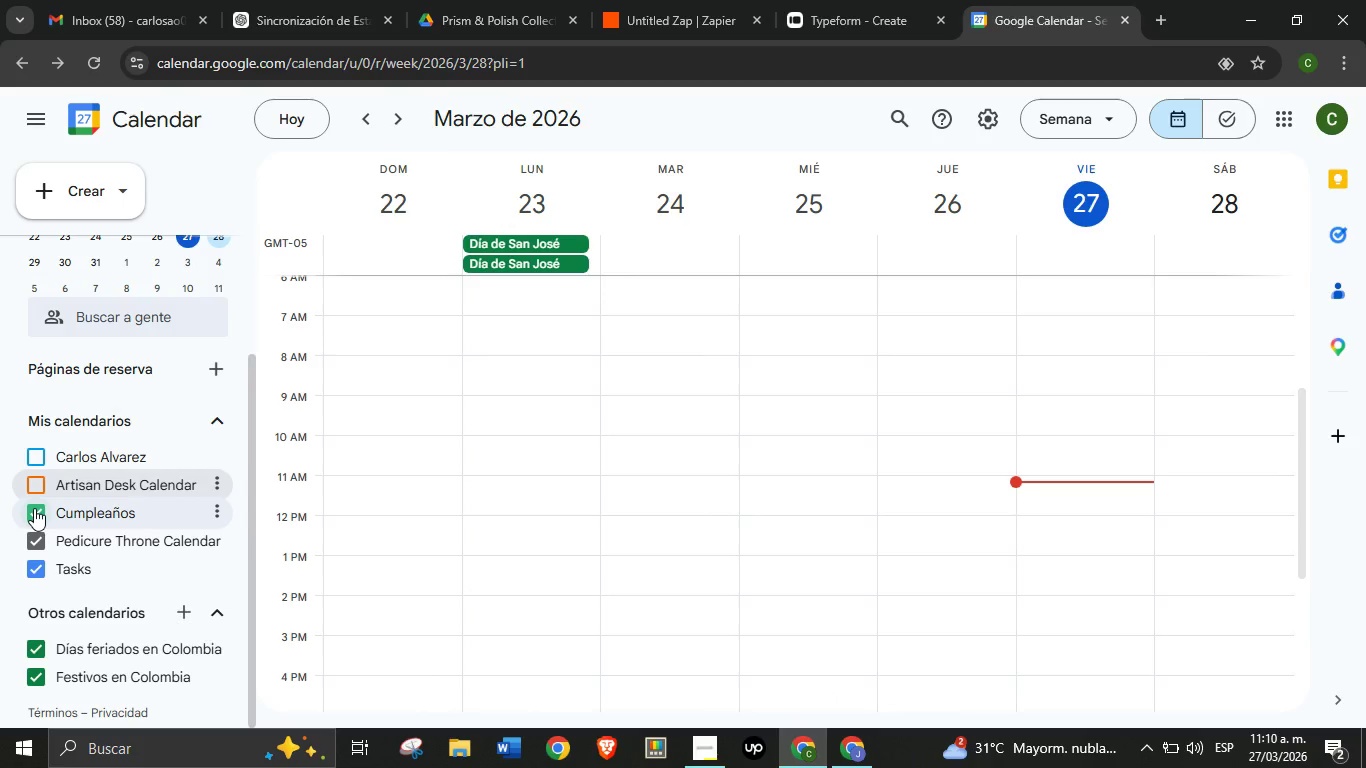 
left_click([34, 508])
 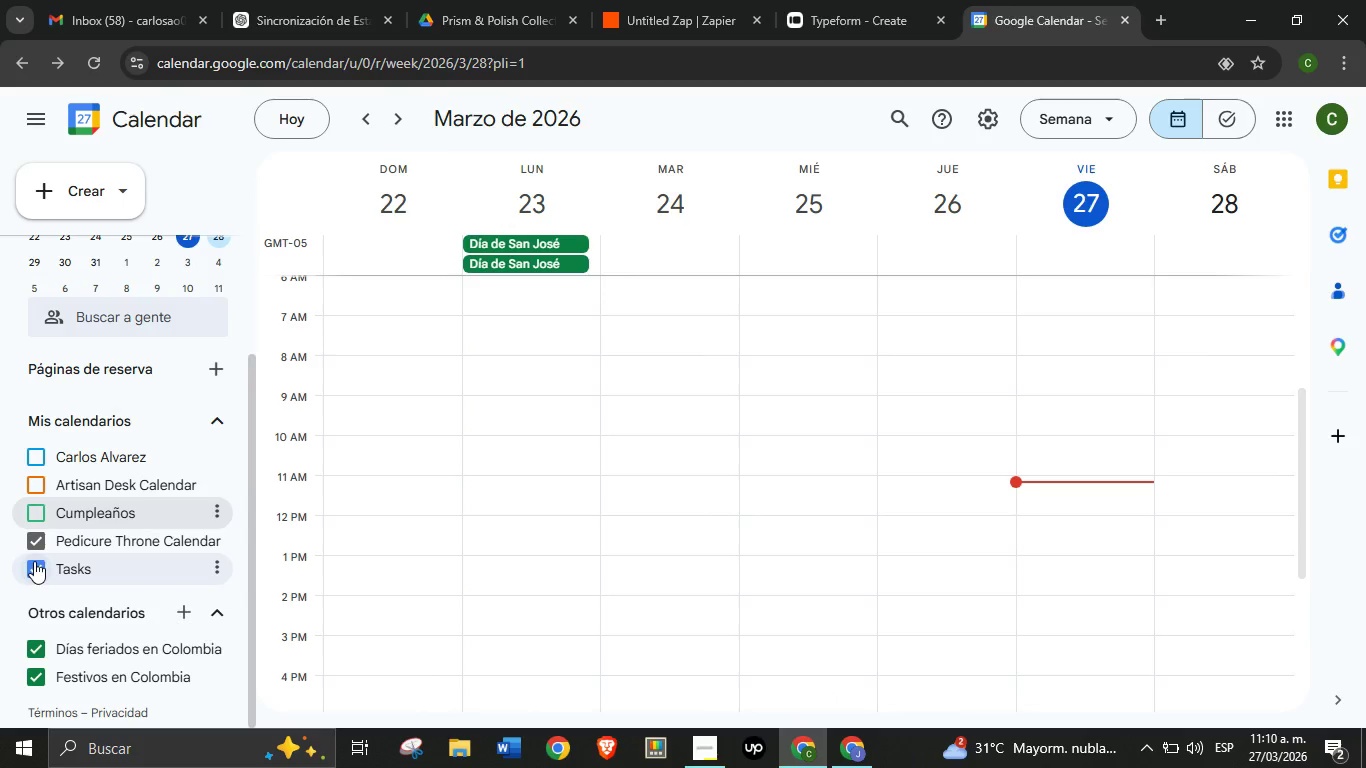 
left_click([34, 561])
 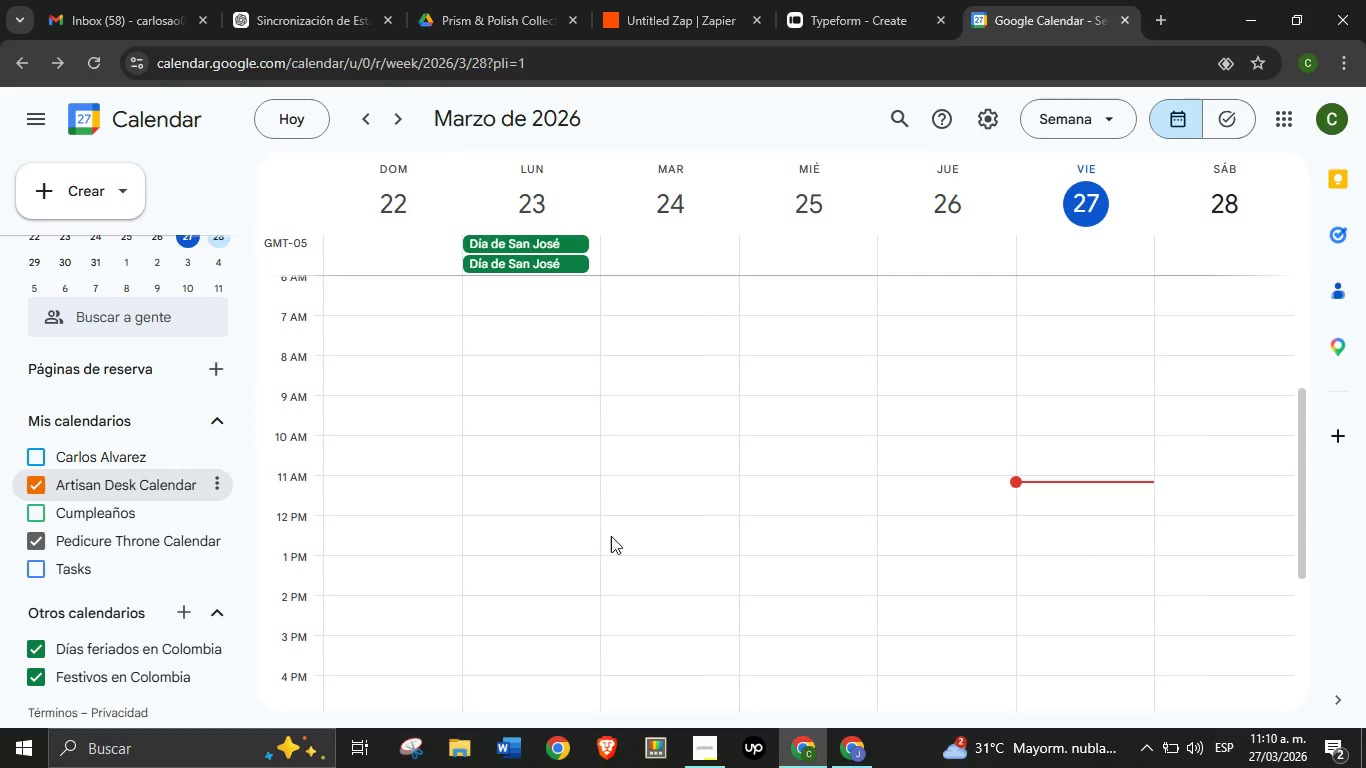 
scroll: coordinate [618, 534], scroll_direction: none, amount: 0.0
 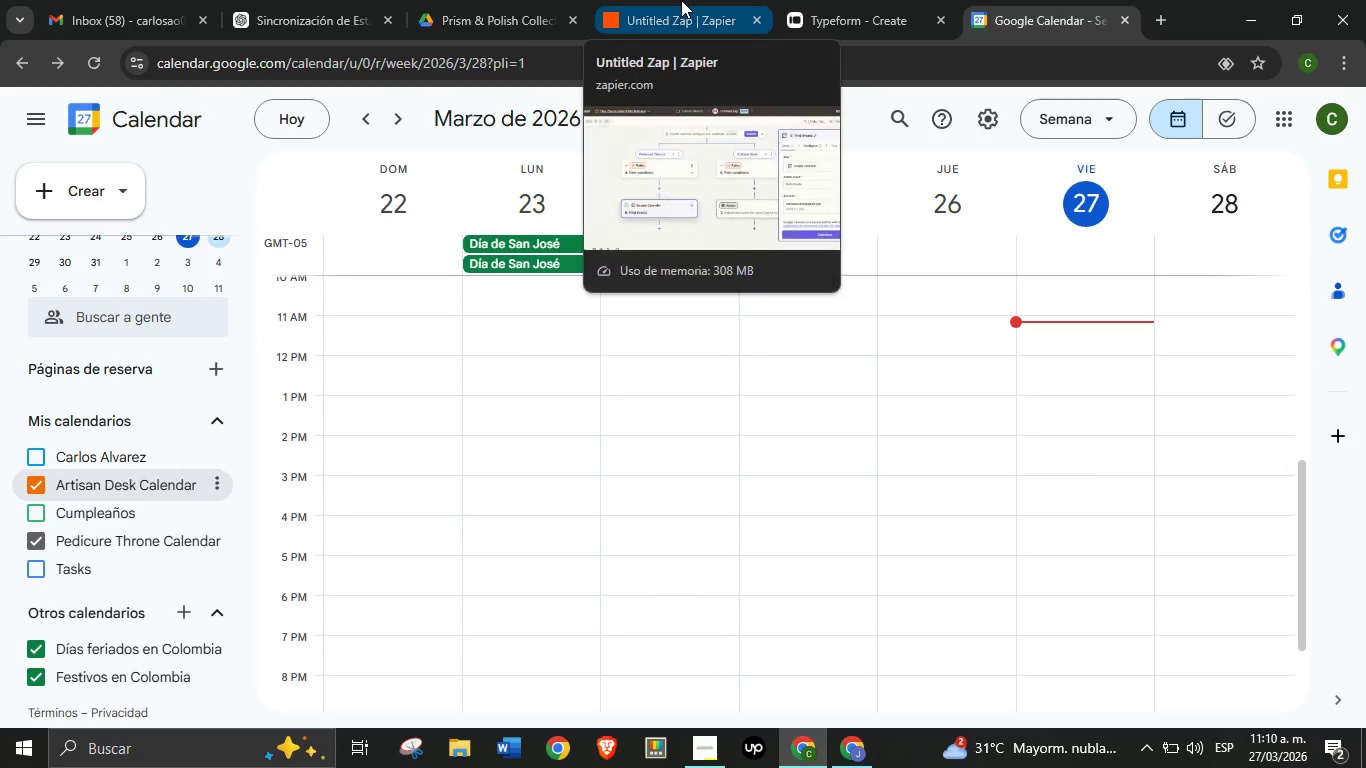 
left_click([681, 0])
 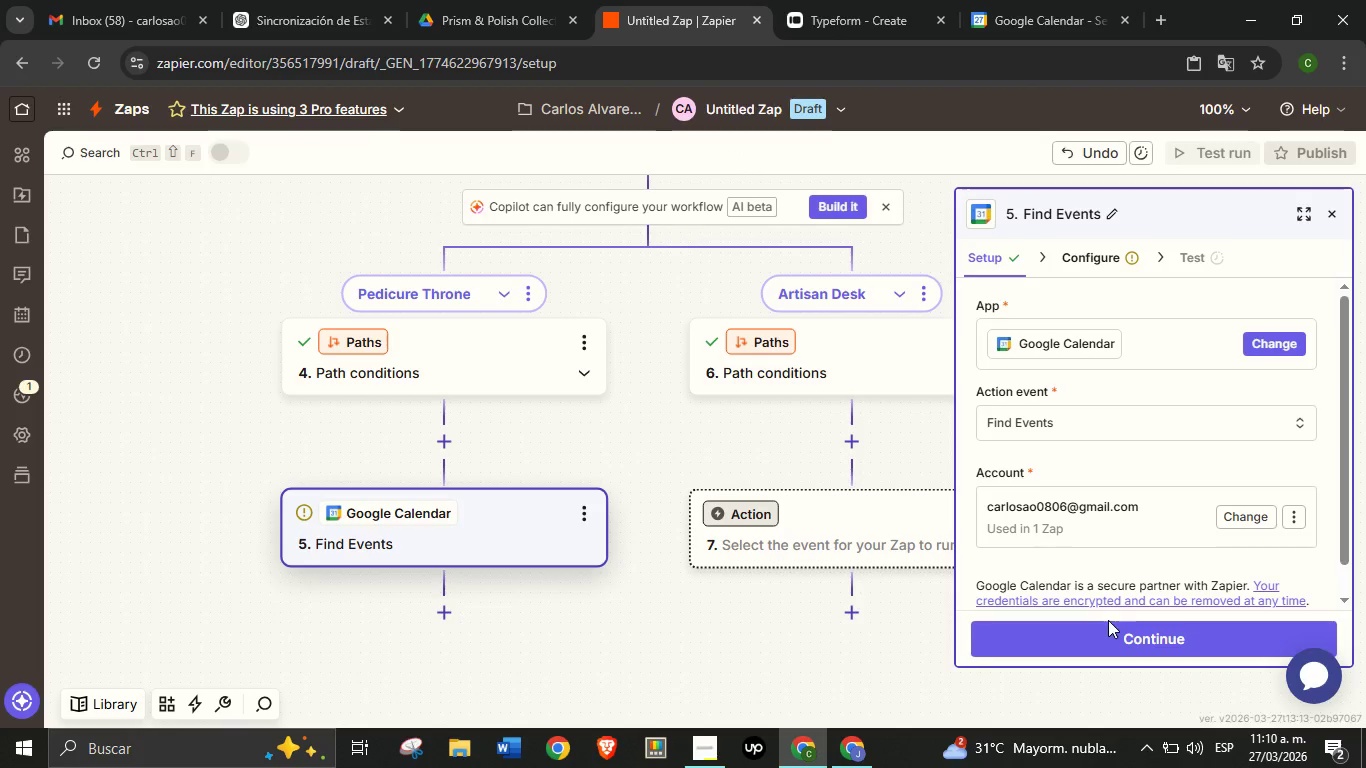 
left_click([1111, 628])
 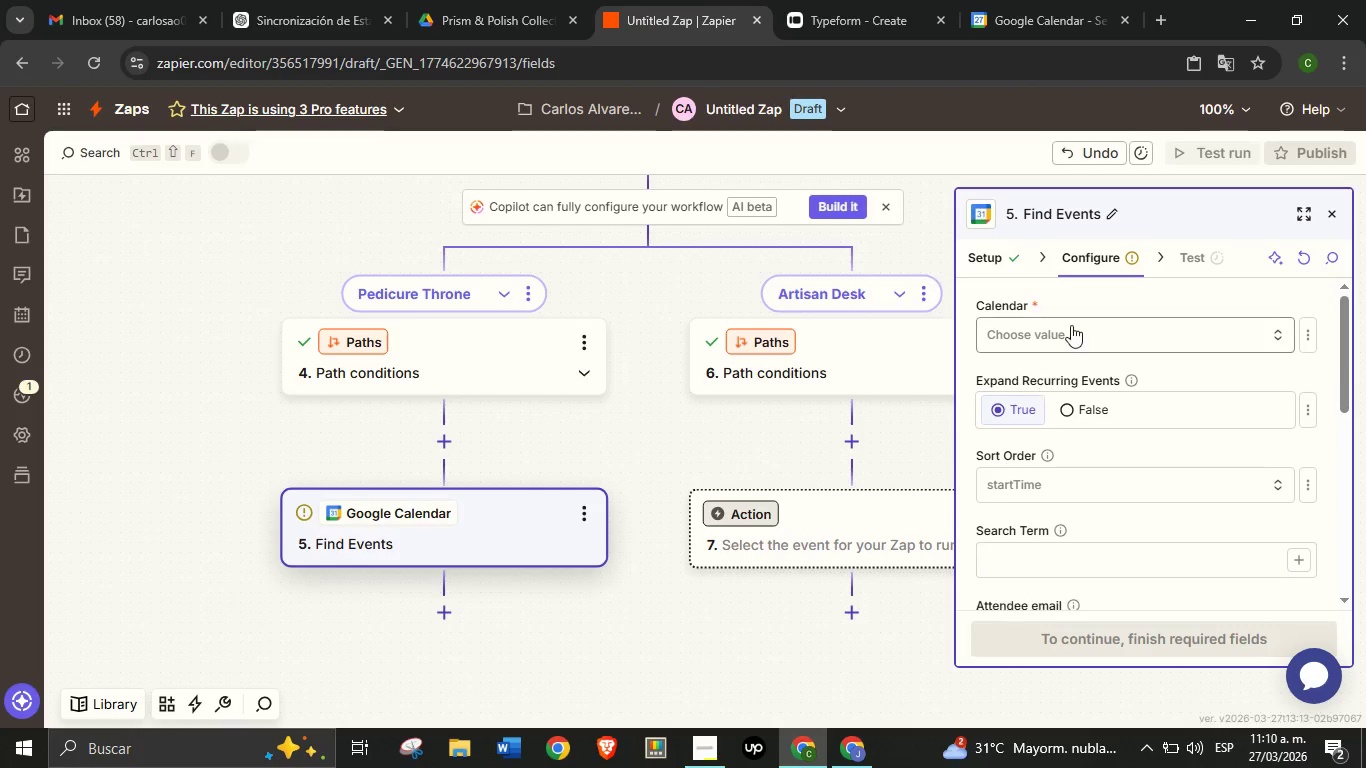 
left_click([1071, 325])
 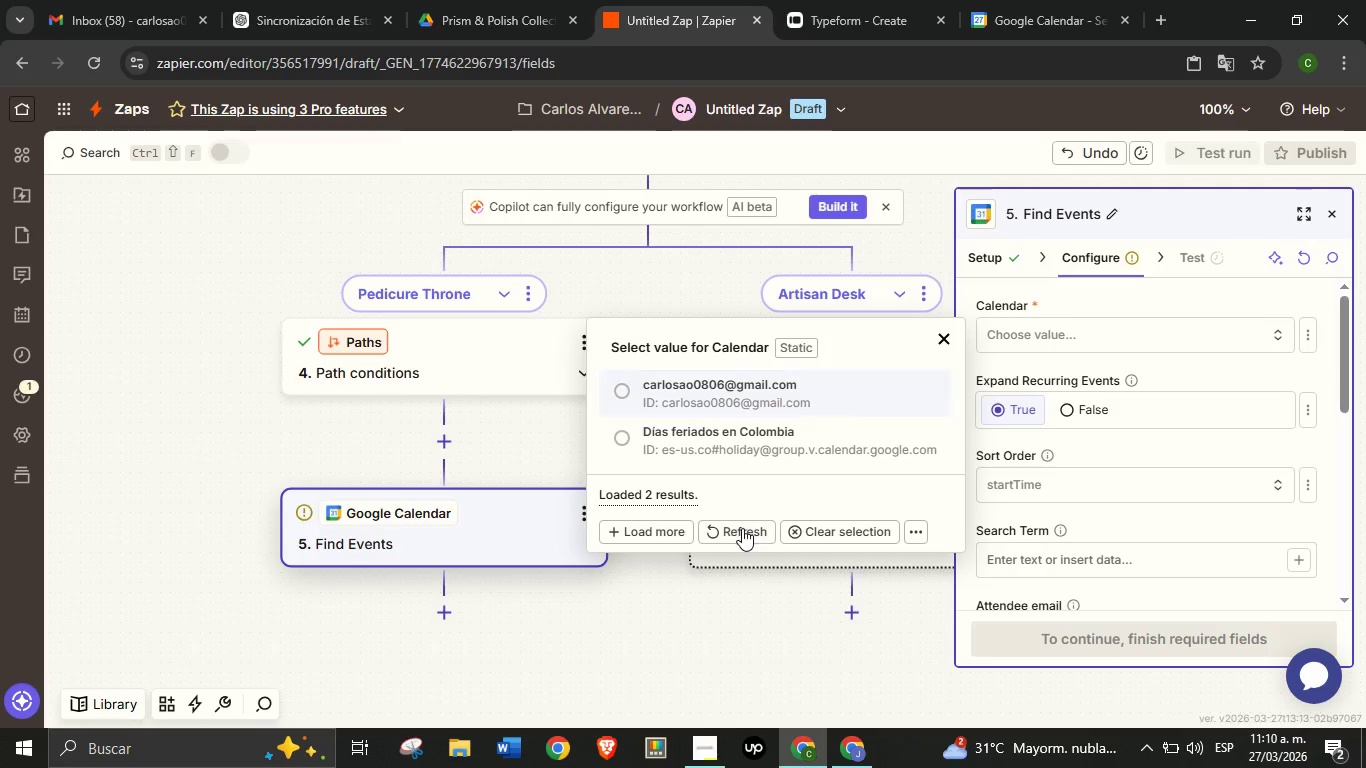 
left_click([742, 528])
 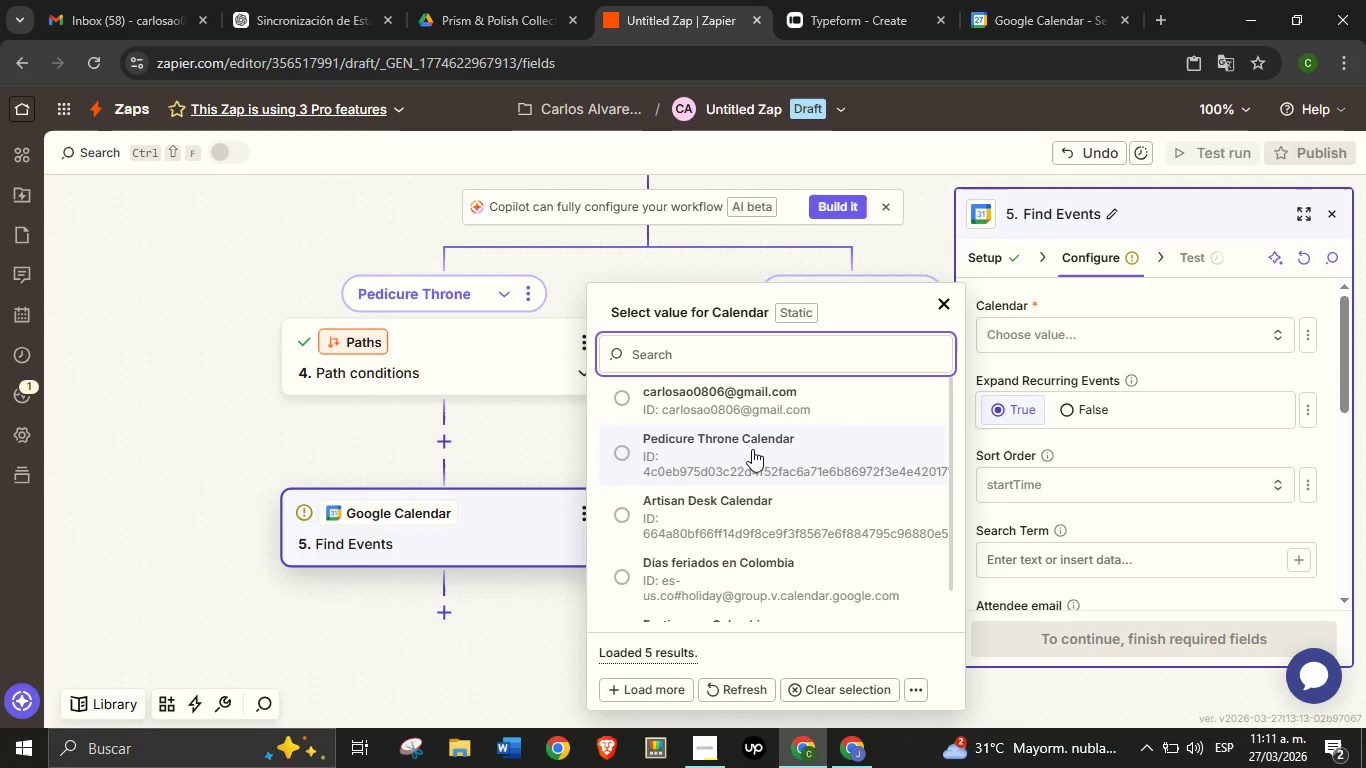 
wait(5.72)
 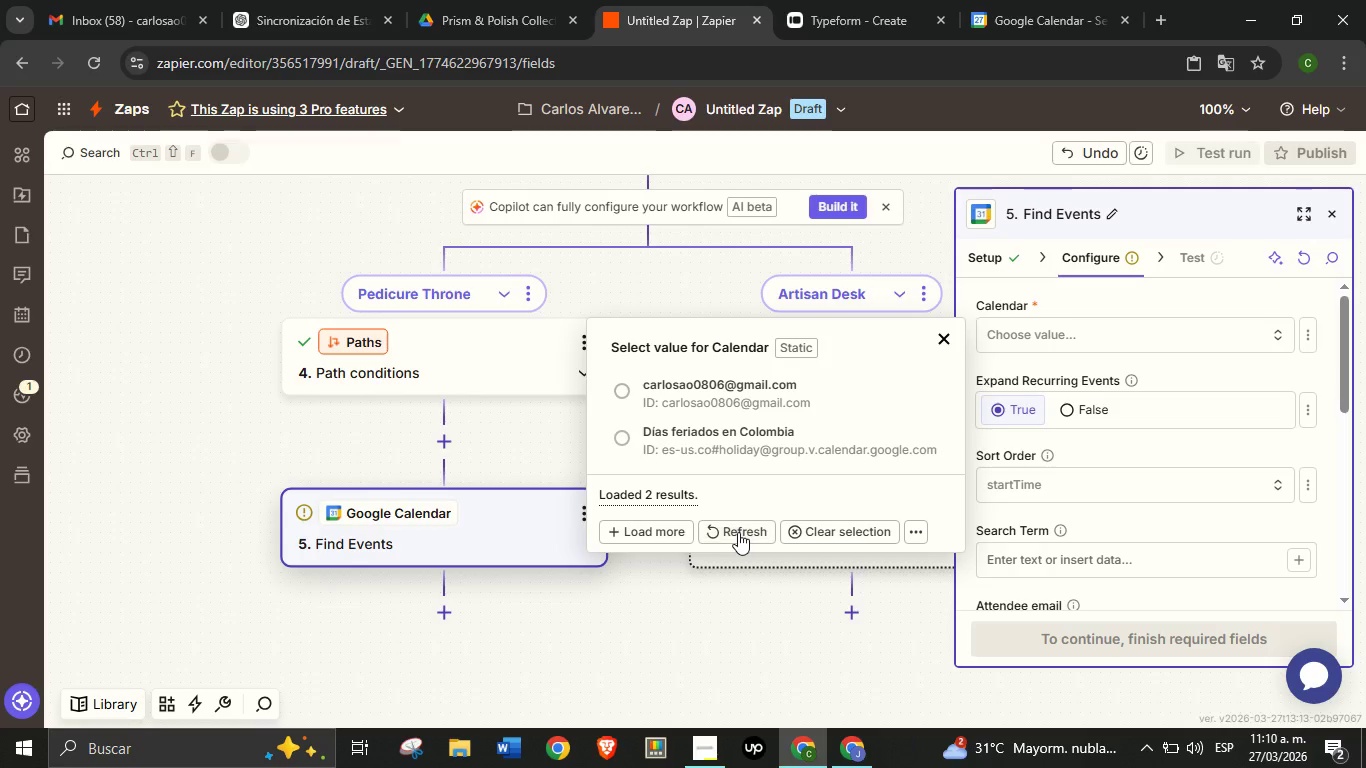 
left_click([754, 449])
 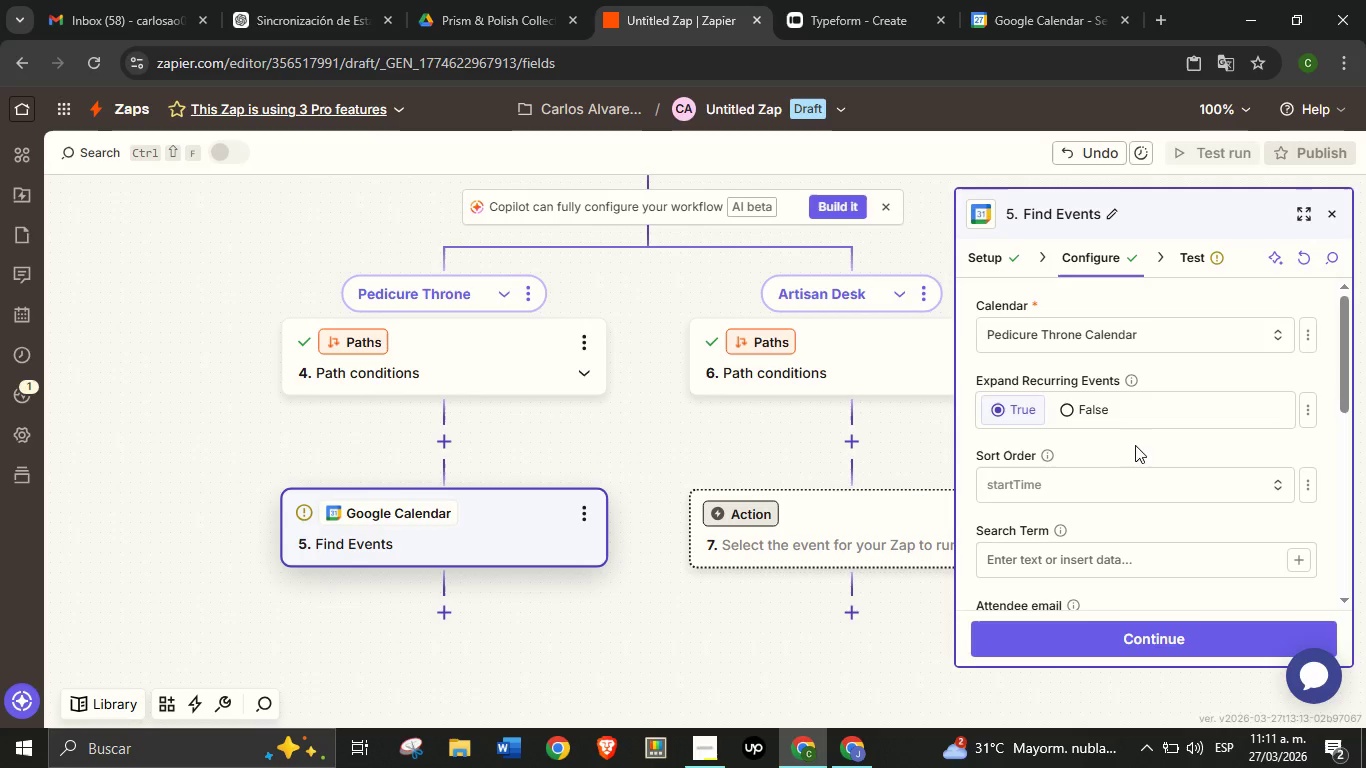 
wait(14.78)
 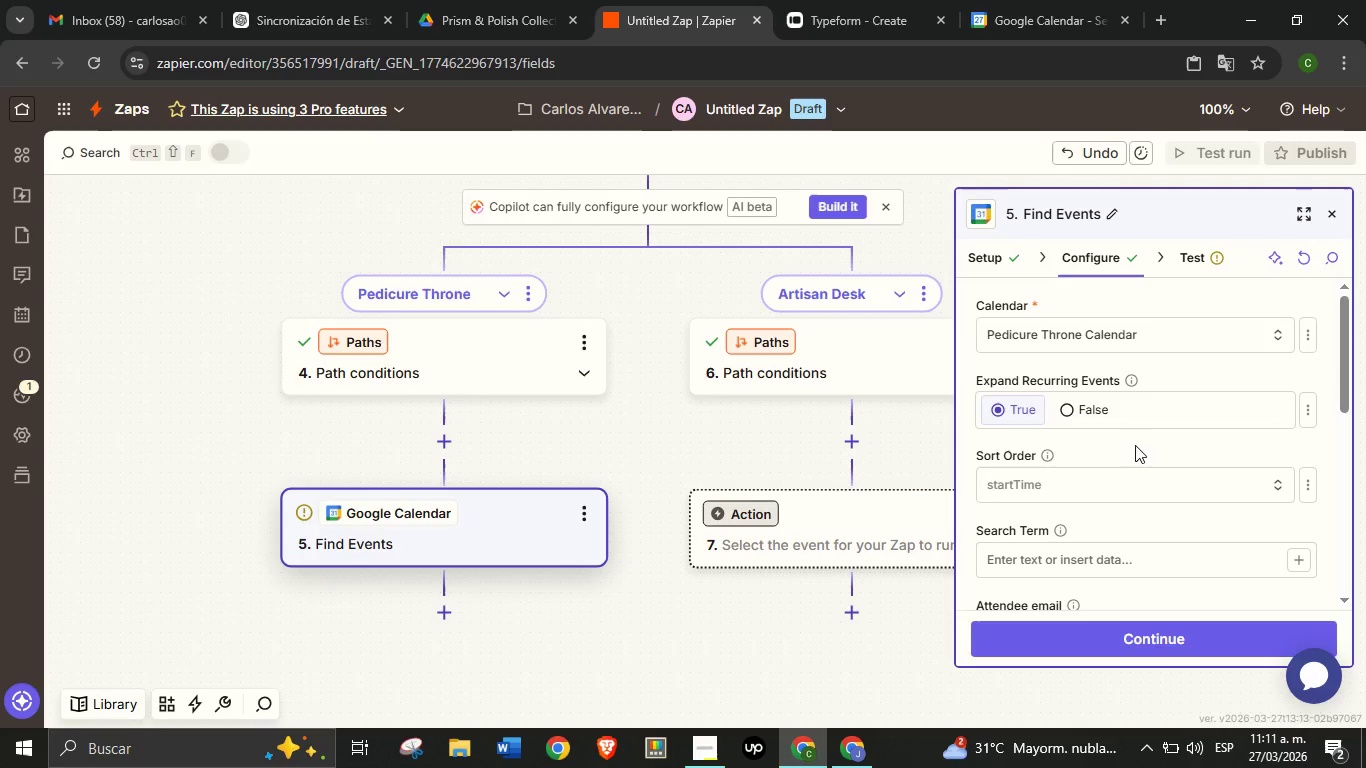 
scroll: coordinate [1168, 433], scroll_direction: down, amount: 1.0
 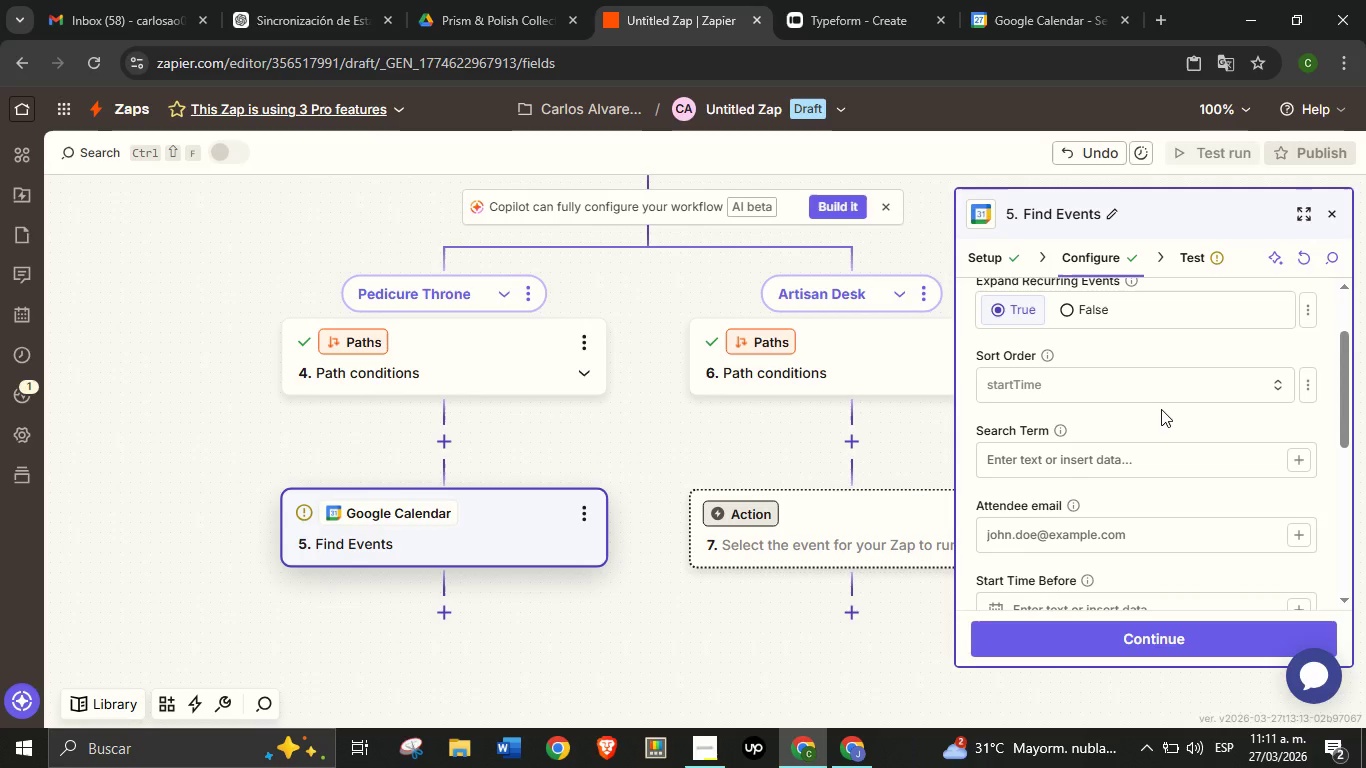 
wait(5.37)
 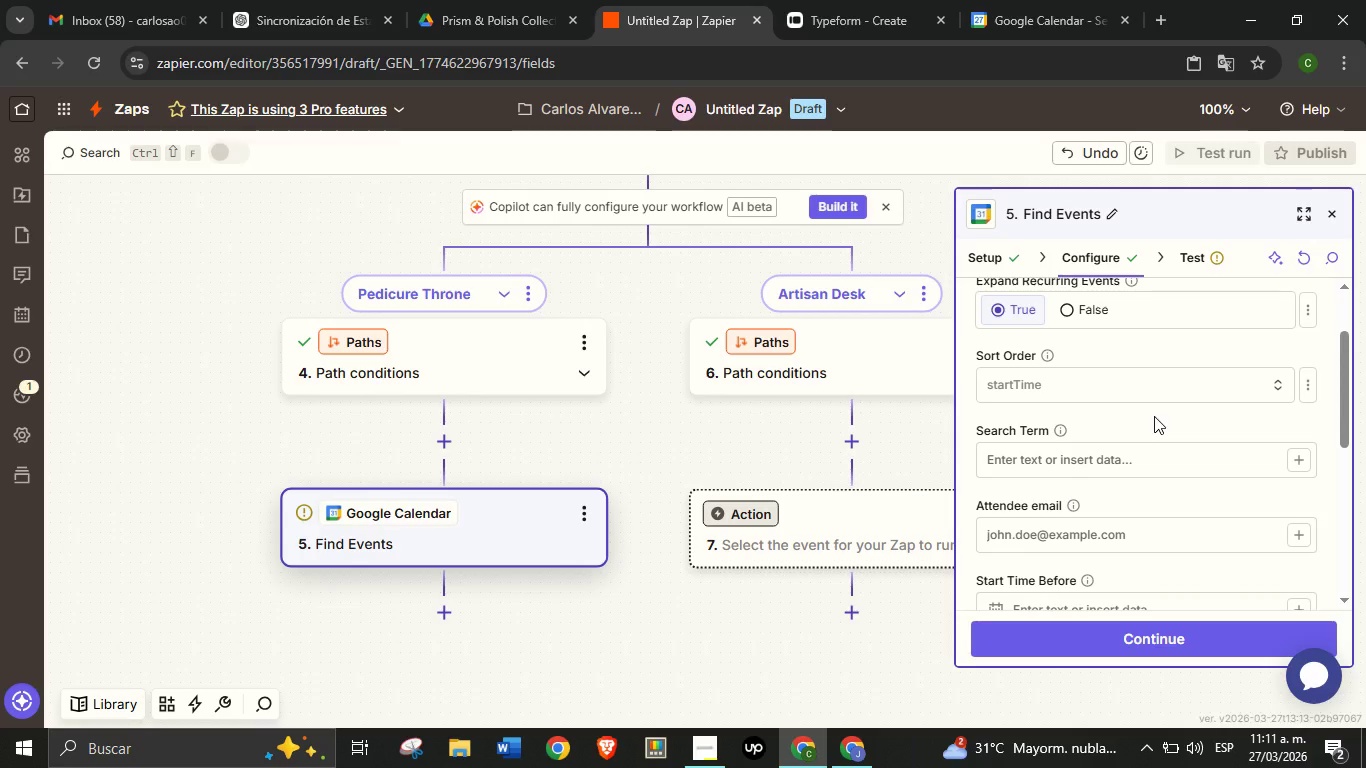 
left_click([1169, 387])
 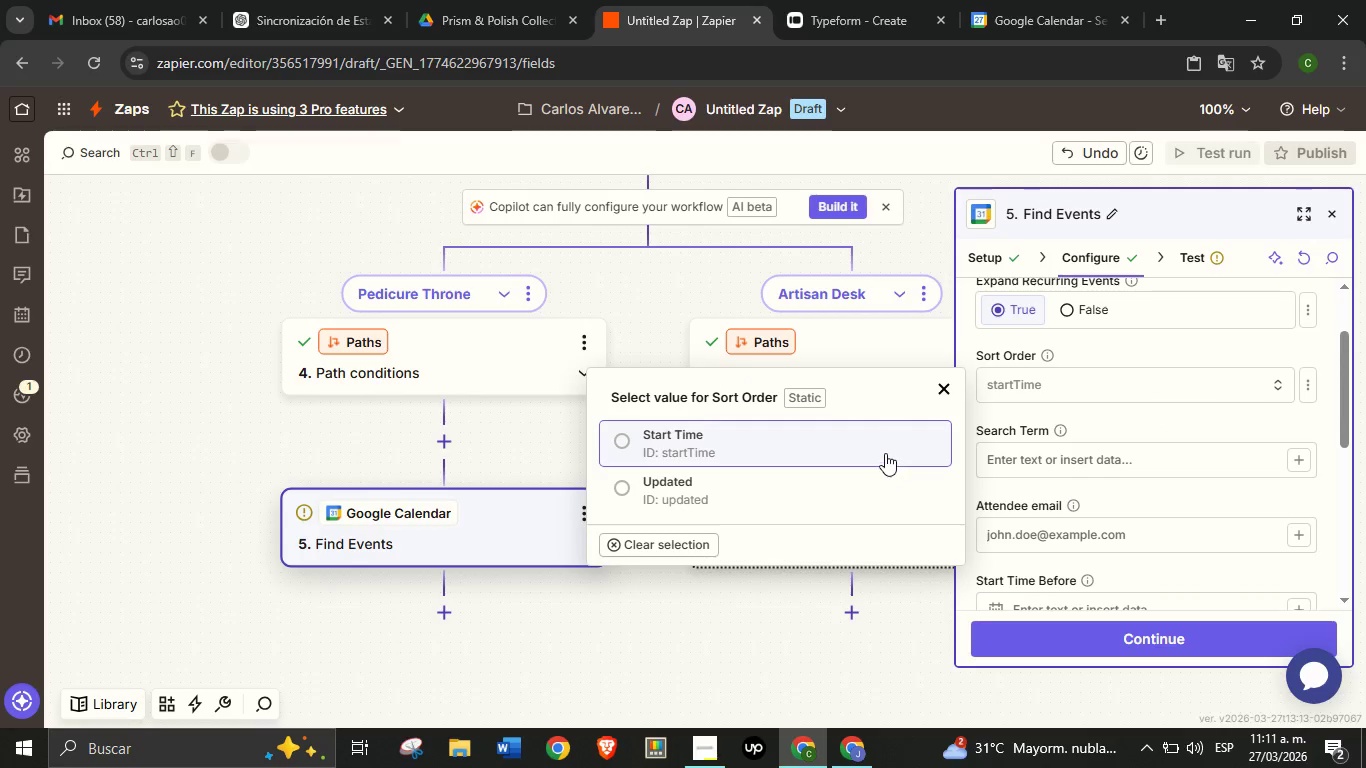 
left_click([885, 453])
 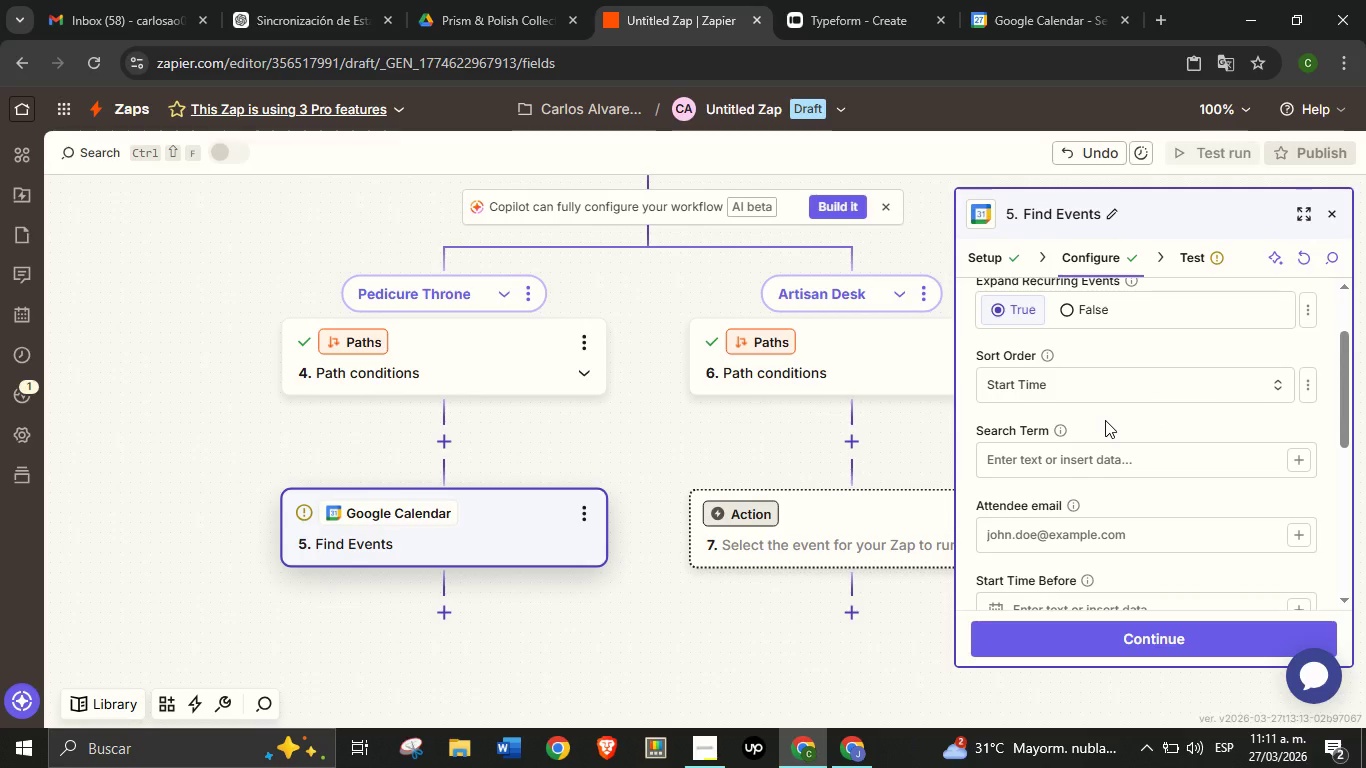 
left_click([1105, 420])
 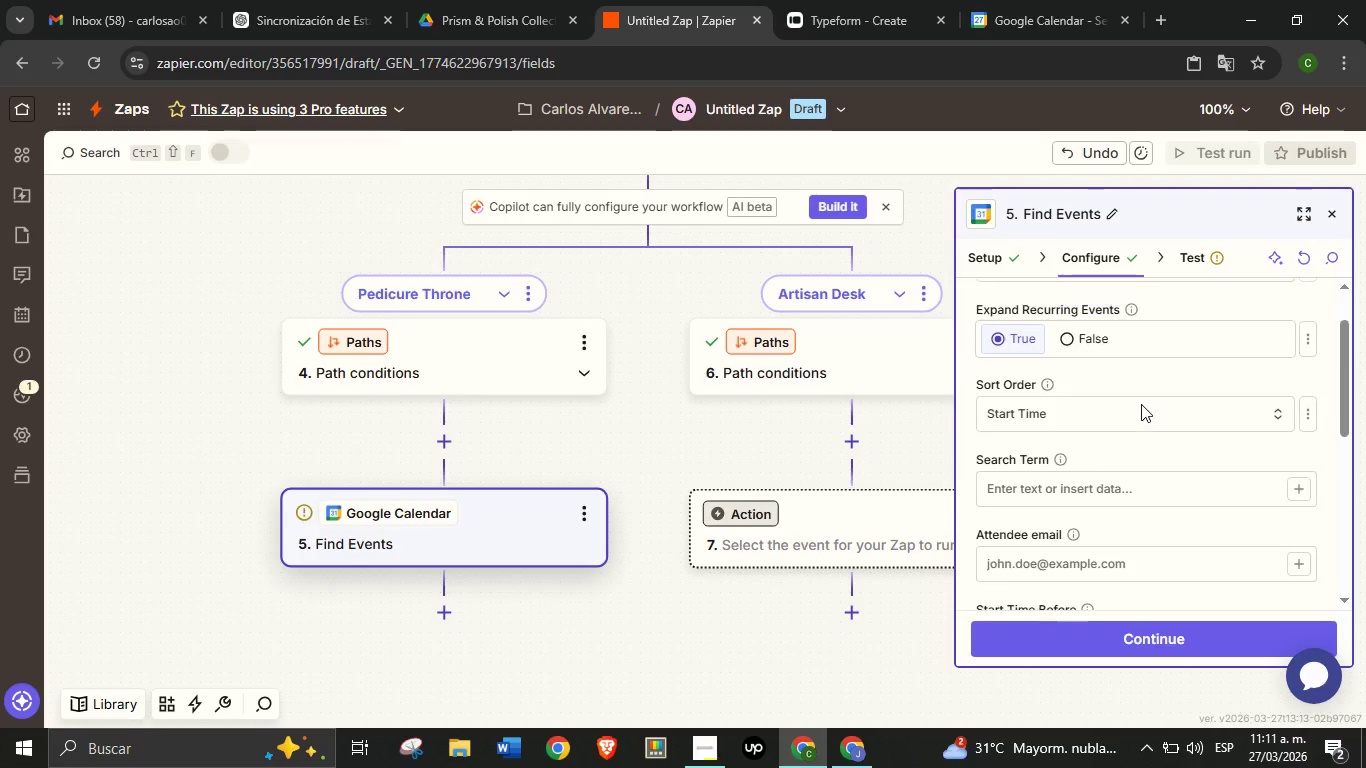 
scroll: coordinate [1141, 404], scroll_direction: up, amount: 1.0
 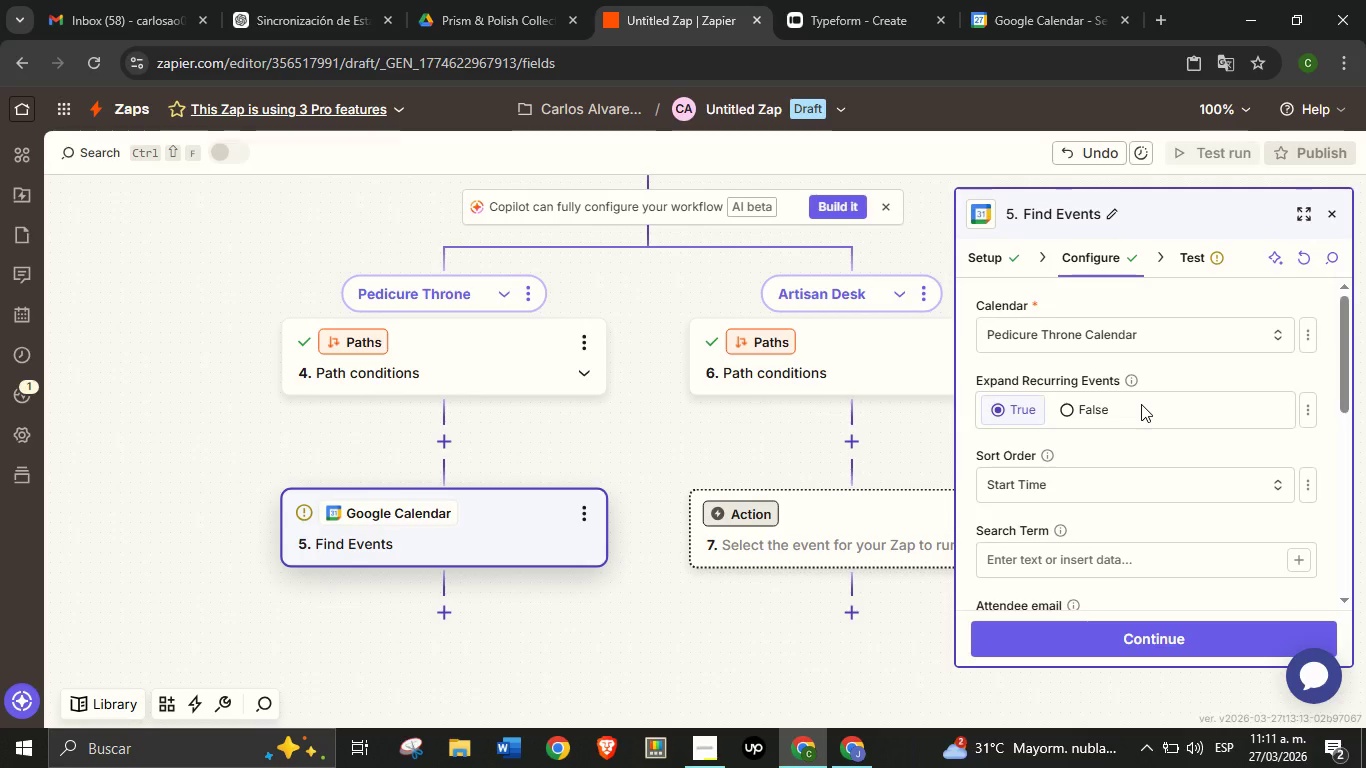 
scroll: coordinate [1146, 427], scroll_direction: down, amount: 4.0
 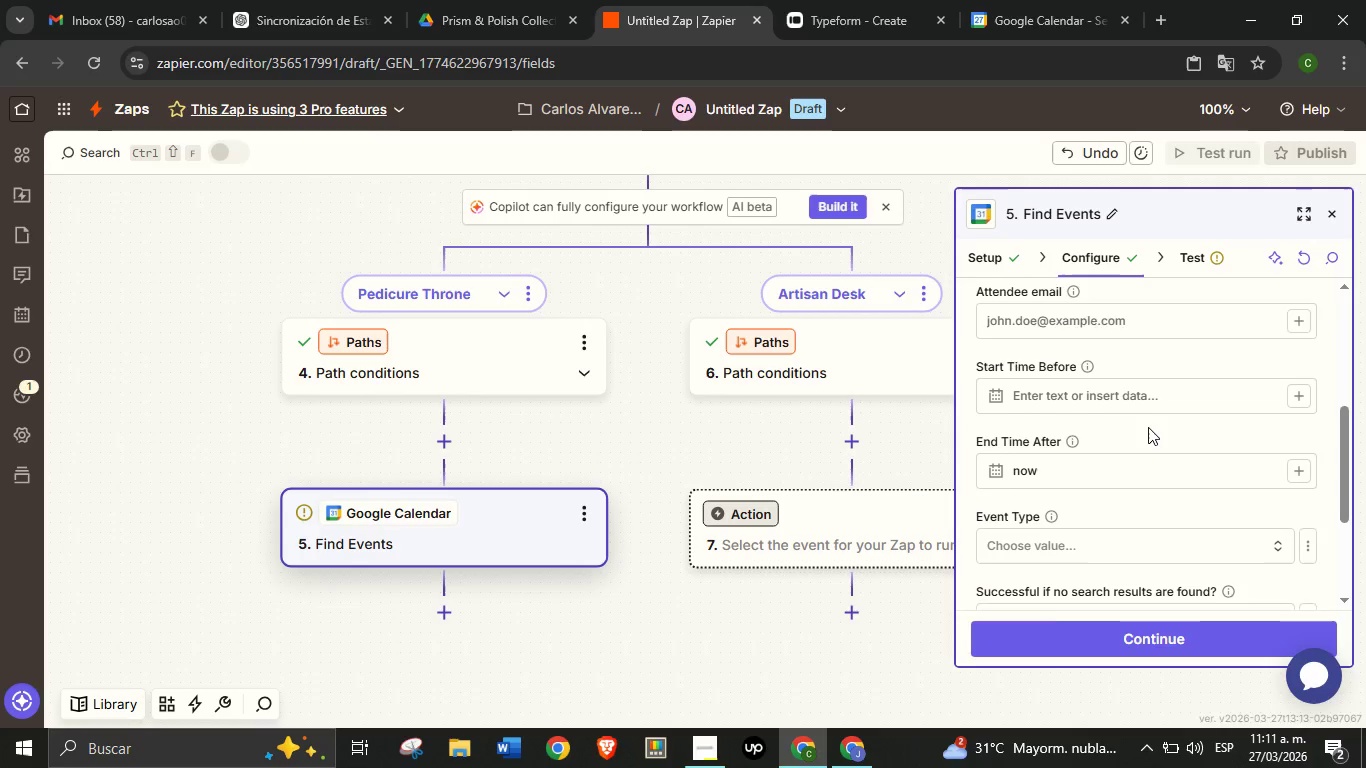 
scroll: coordinate [1148, 427], scroll_direction: up, amount: 1.0
 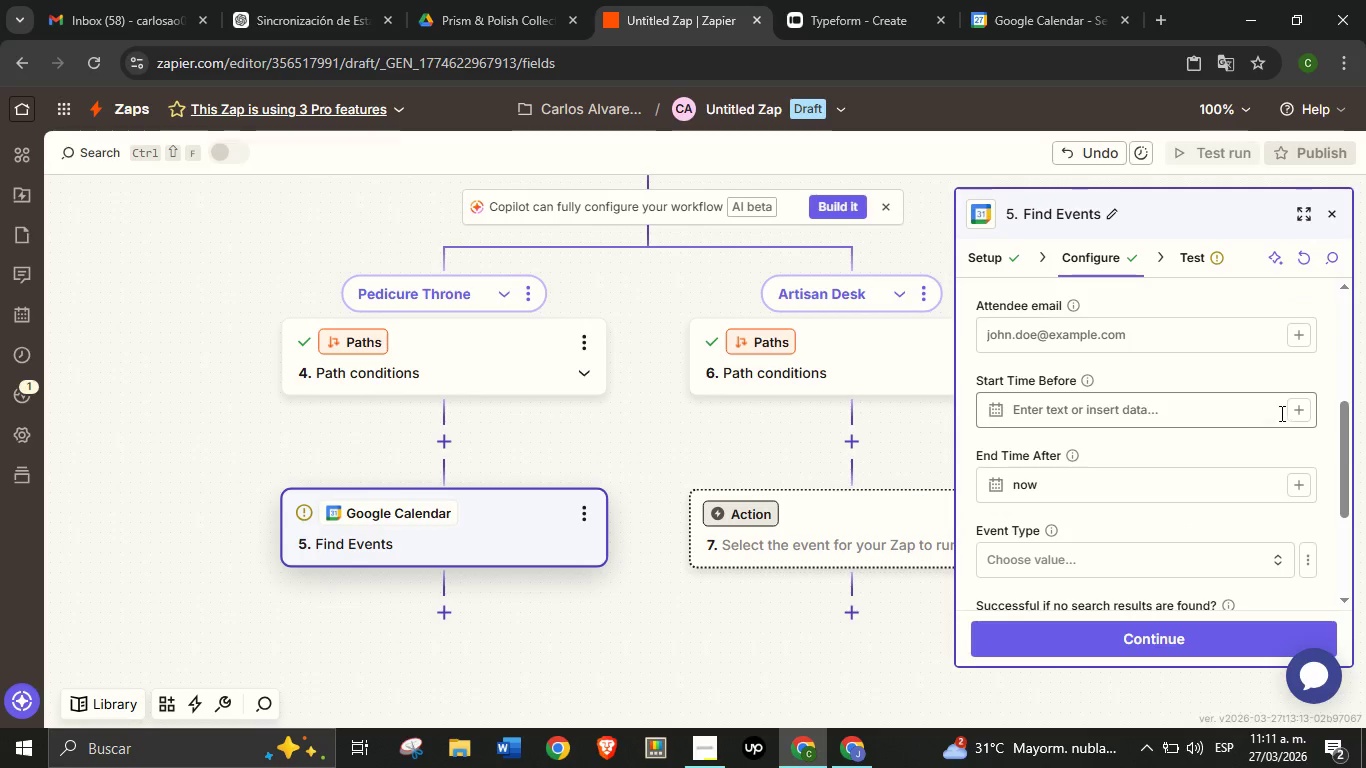 
left_click([1298, 413])
 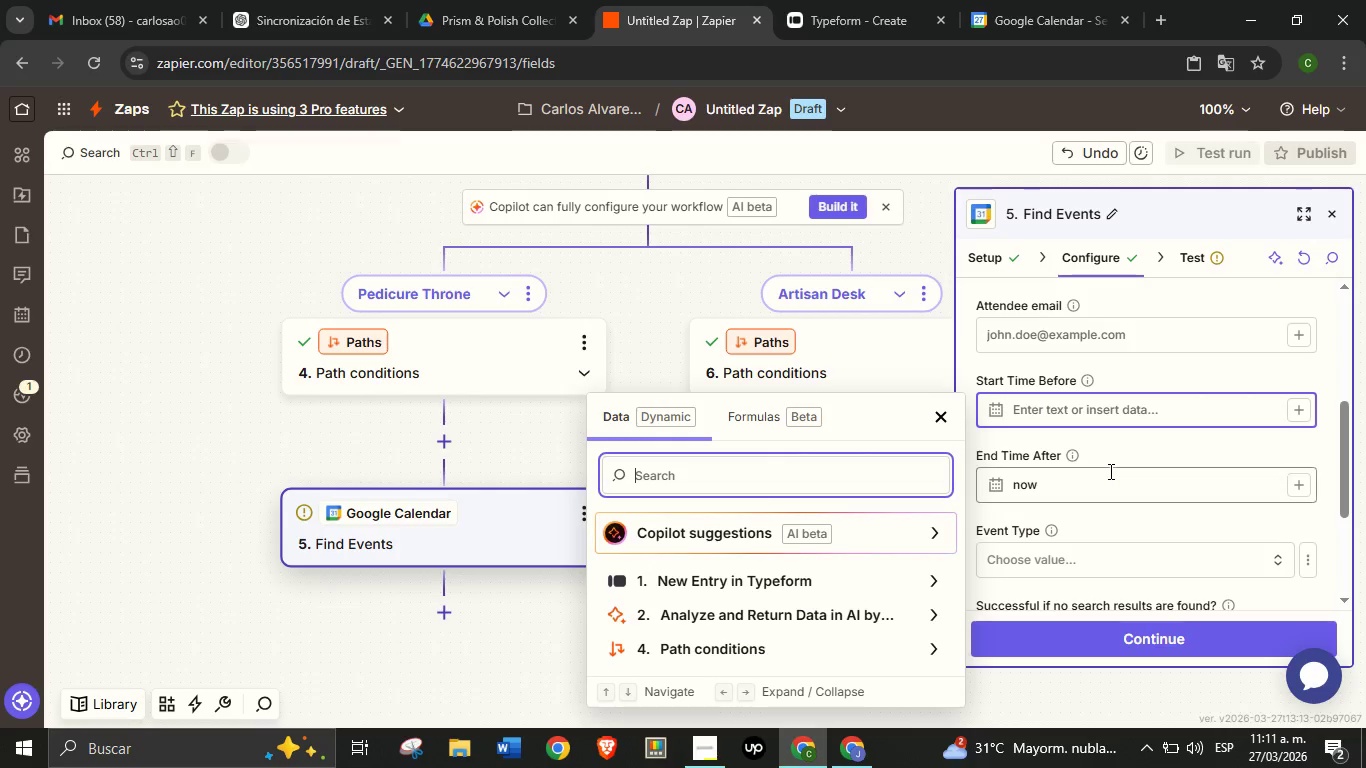 
left_click([1120, 455])
 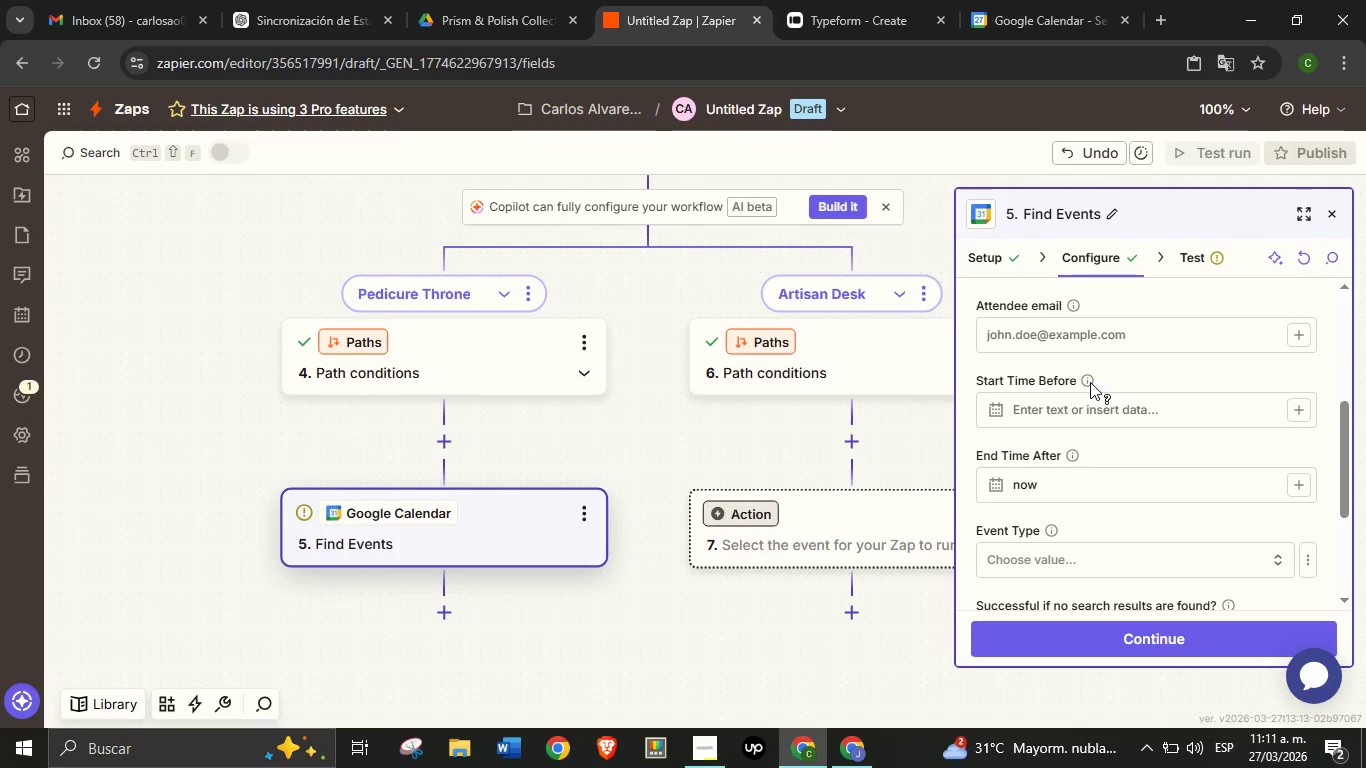 
left_click([1090, 382])
 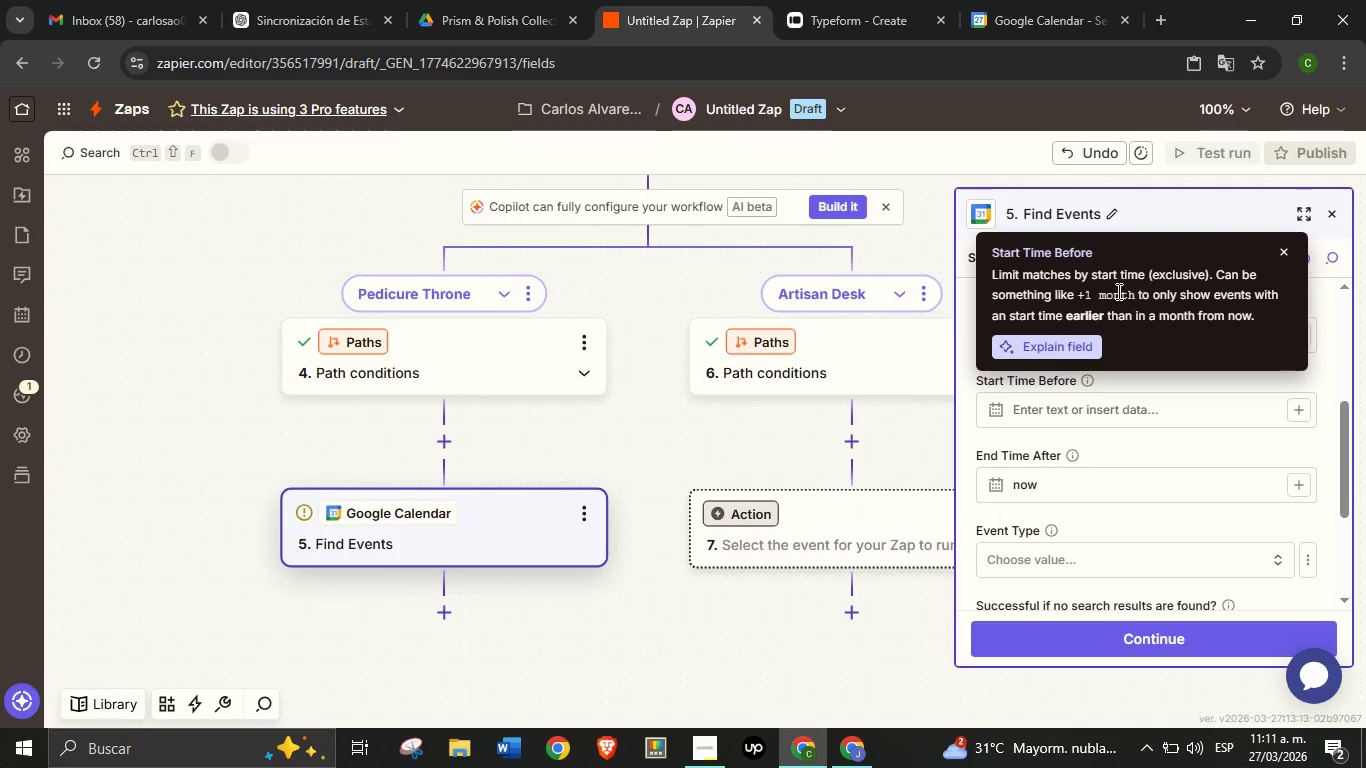 
double_click([1117, 291])
 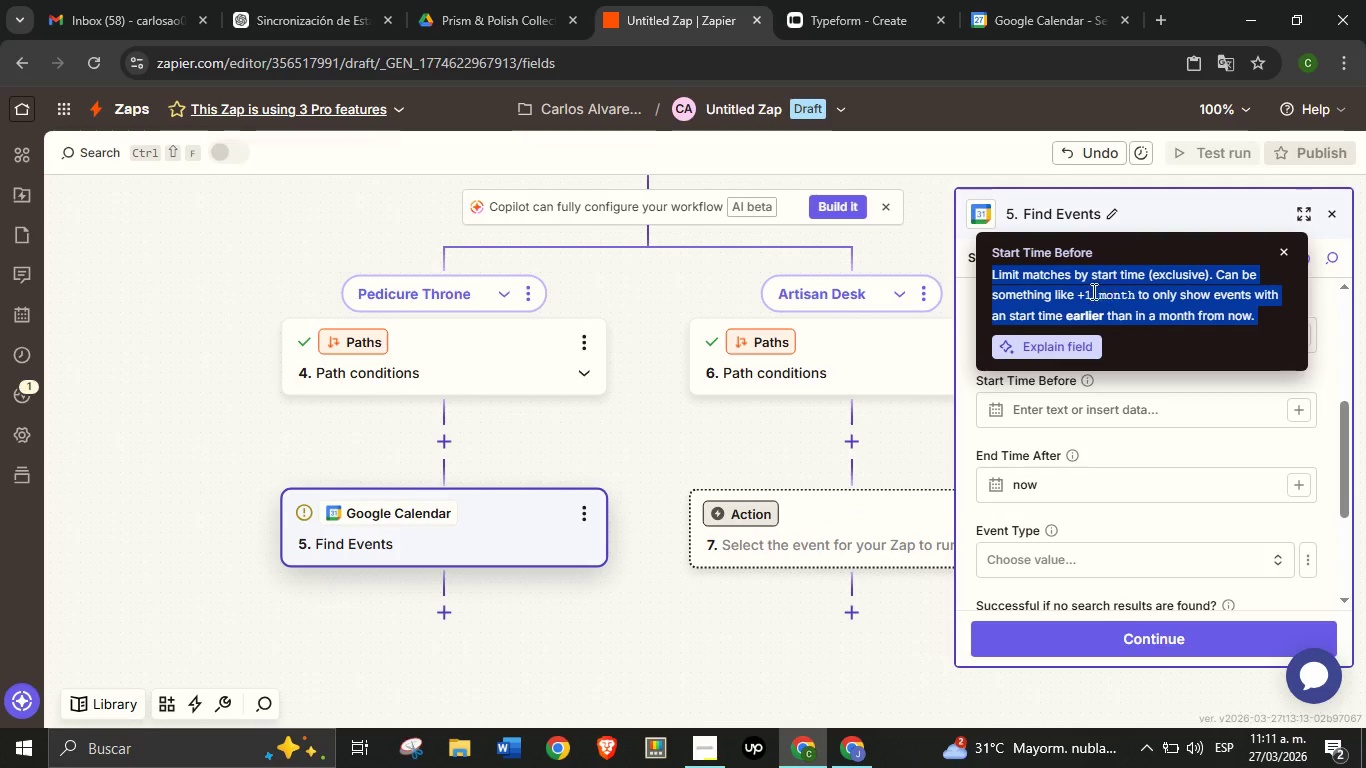 
triple_click([1117, 291])
 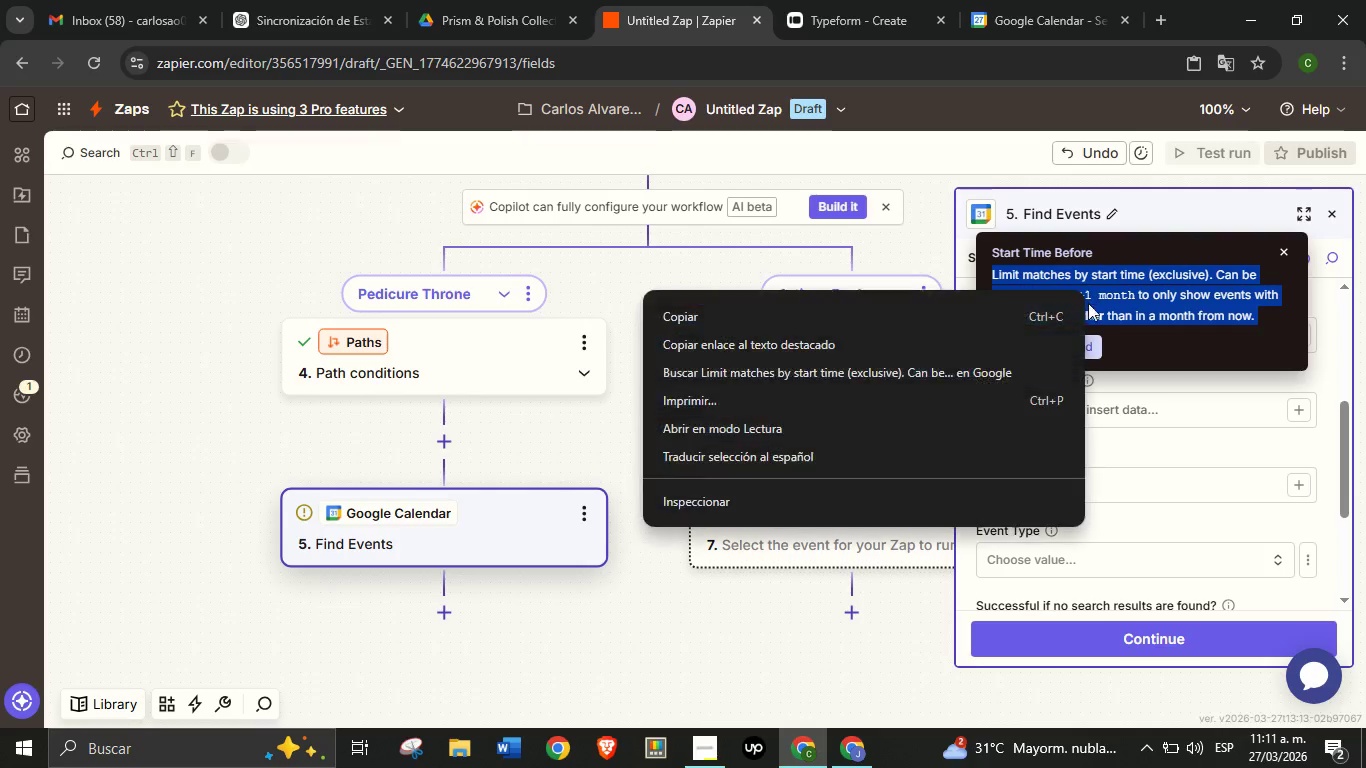 
right_click([1085, 290])
 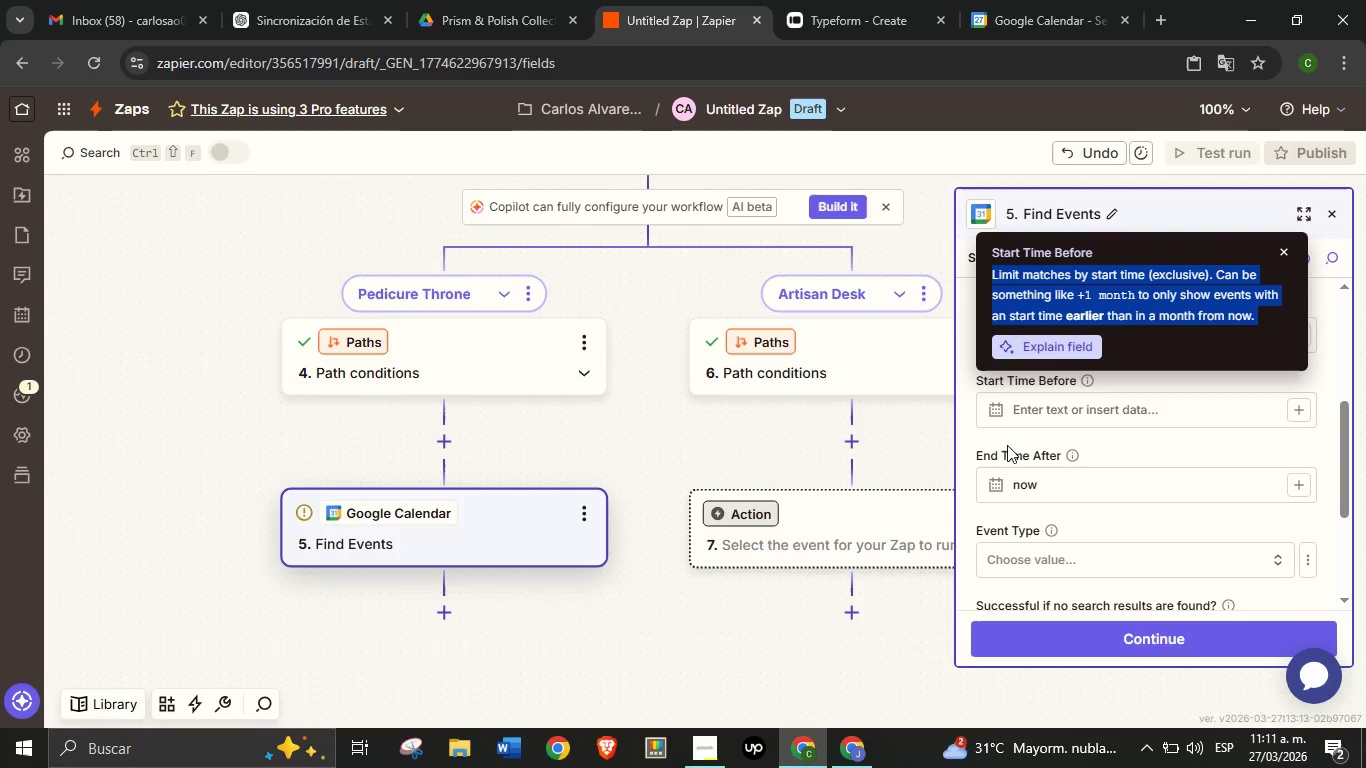 
left_click([1000, 457])
 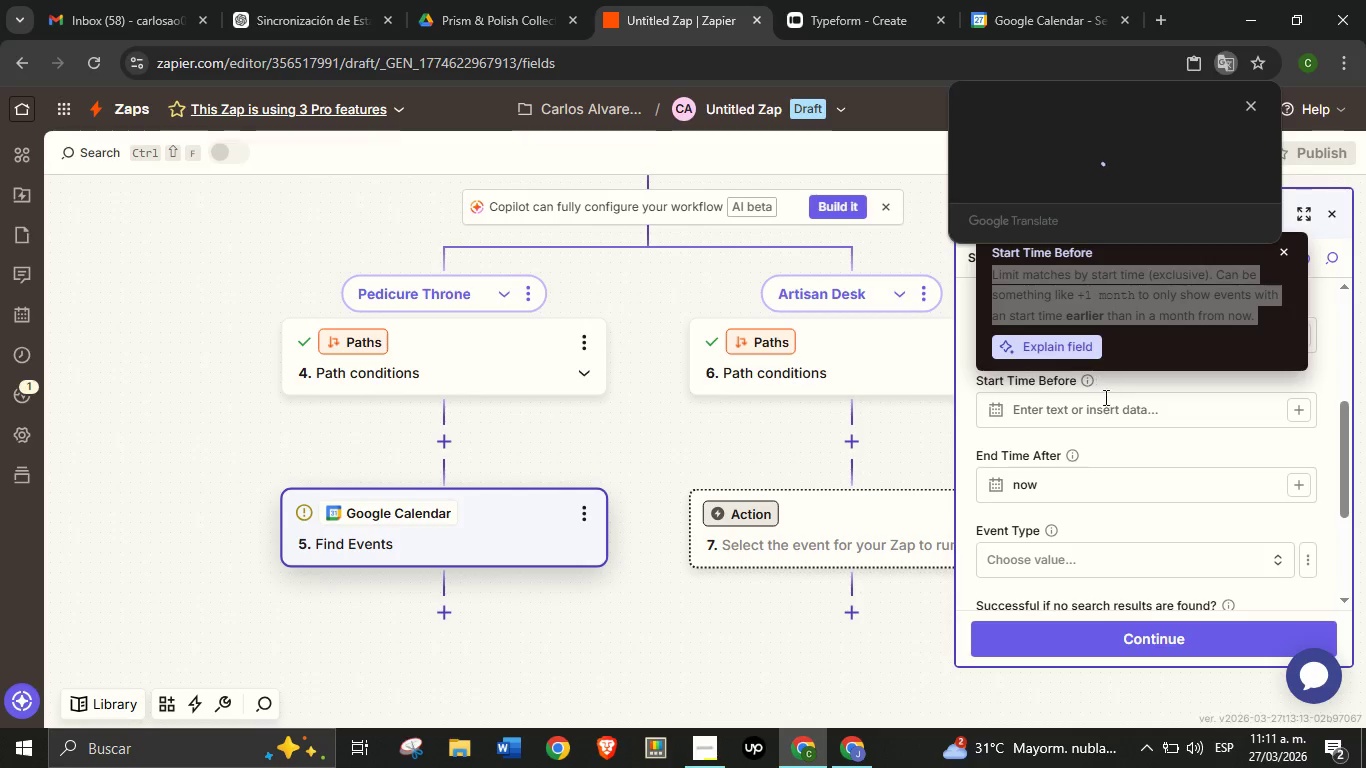 
left_click([1126, 442])
 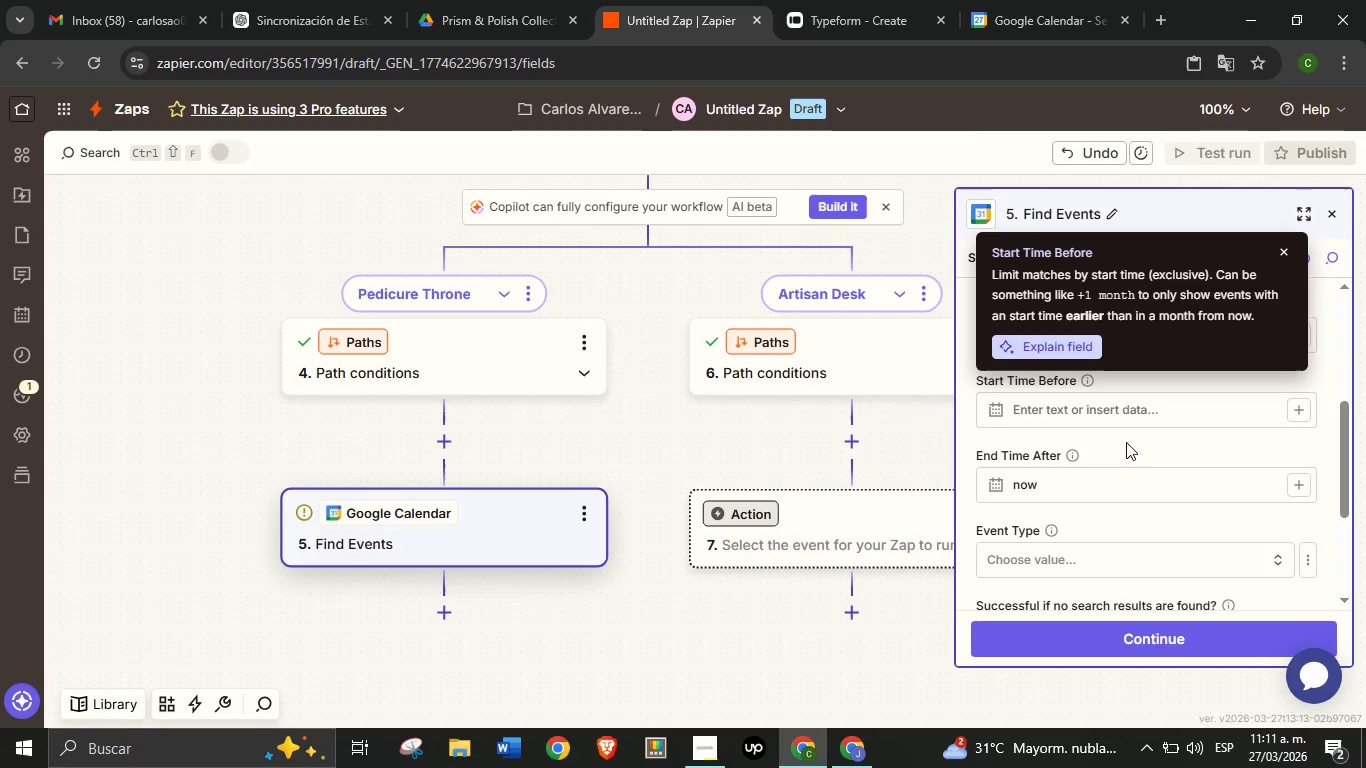 
left_click([1126, 442])
 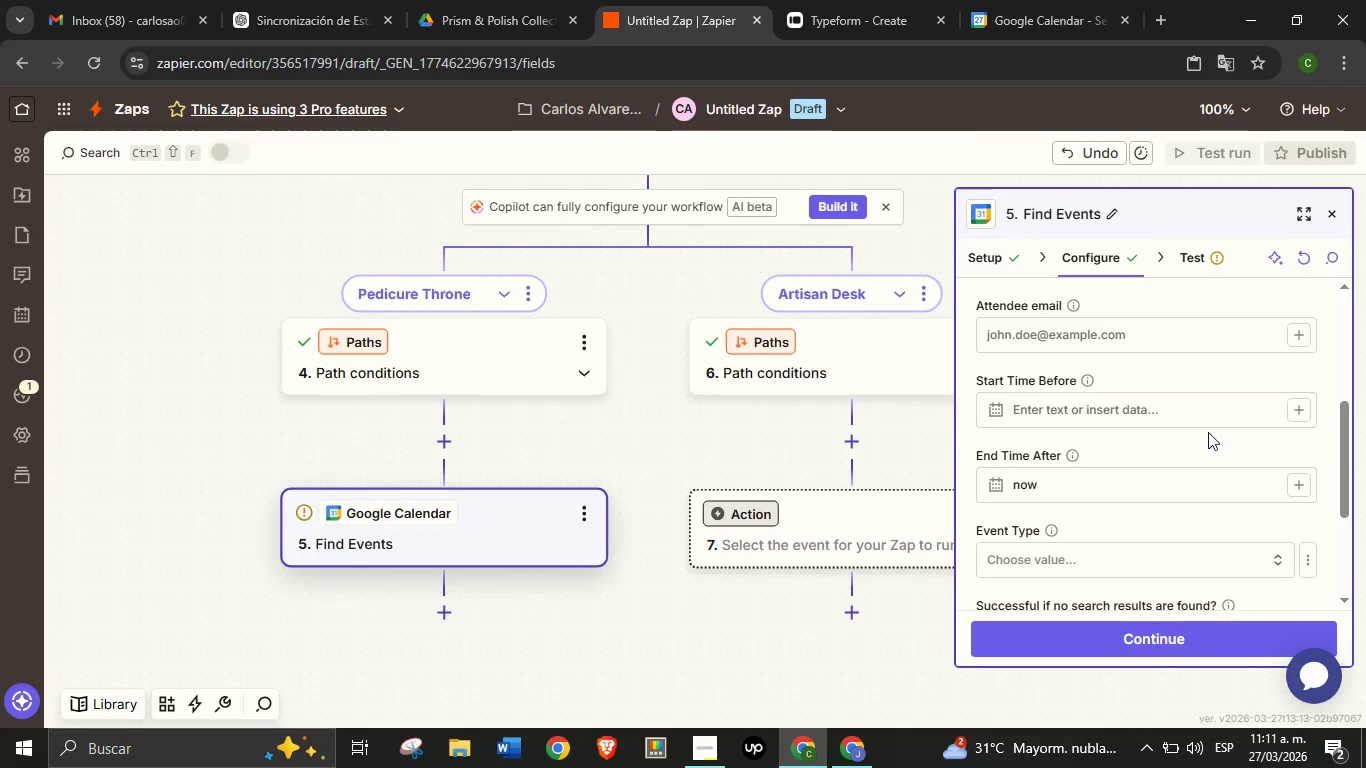 
scroll: coordinate [1206, 450], scroll_direction: down, amount: 1.0
 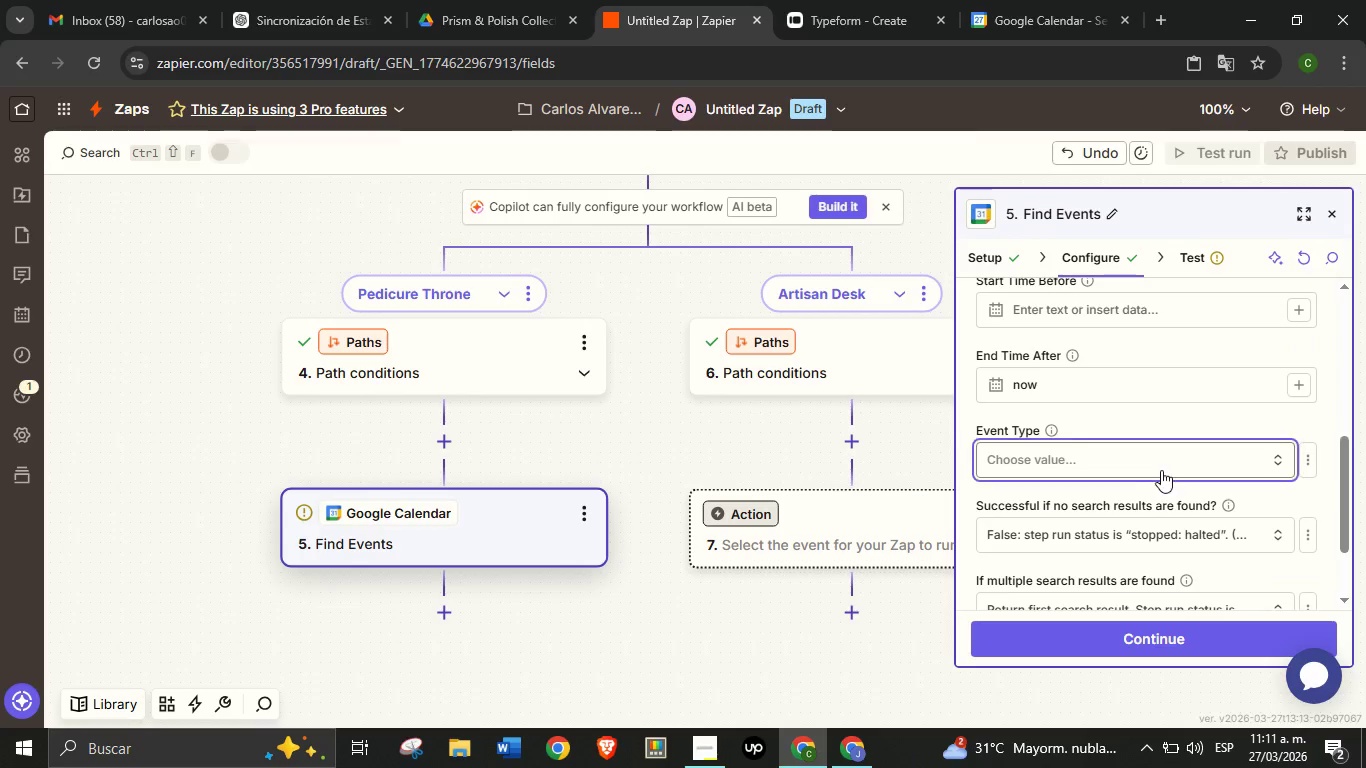 
left_click([1161, 470])
 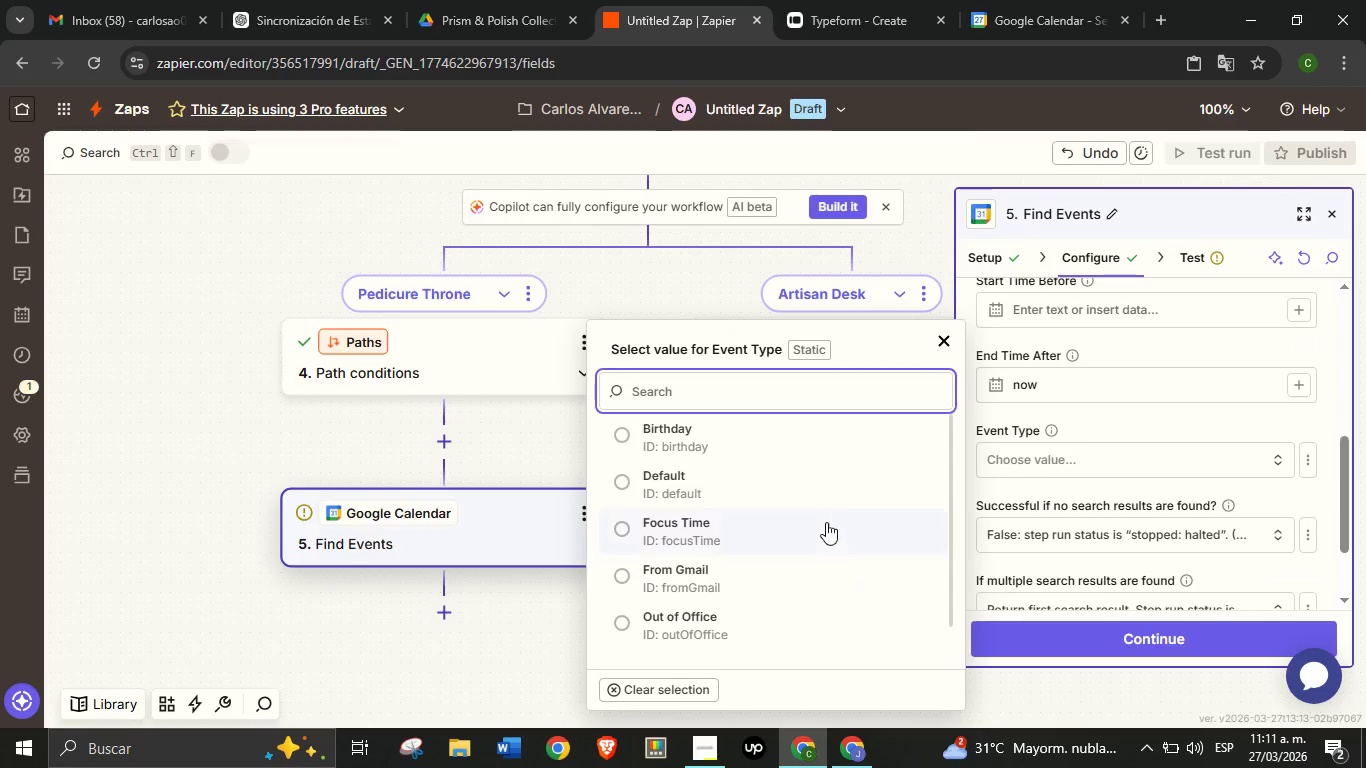 
scroll: coordinate [826, 524], scroll_direction: down, amount: 1.0
 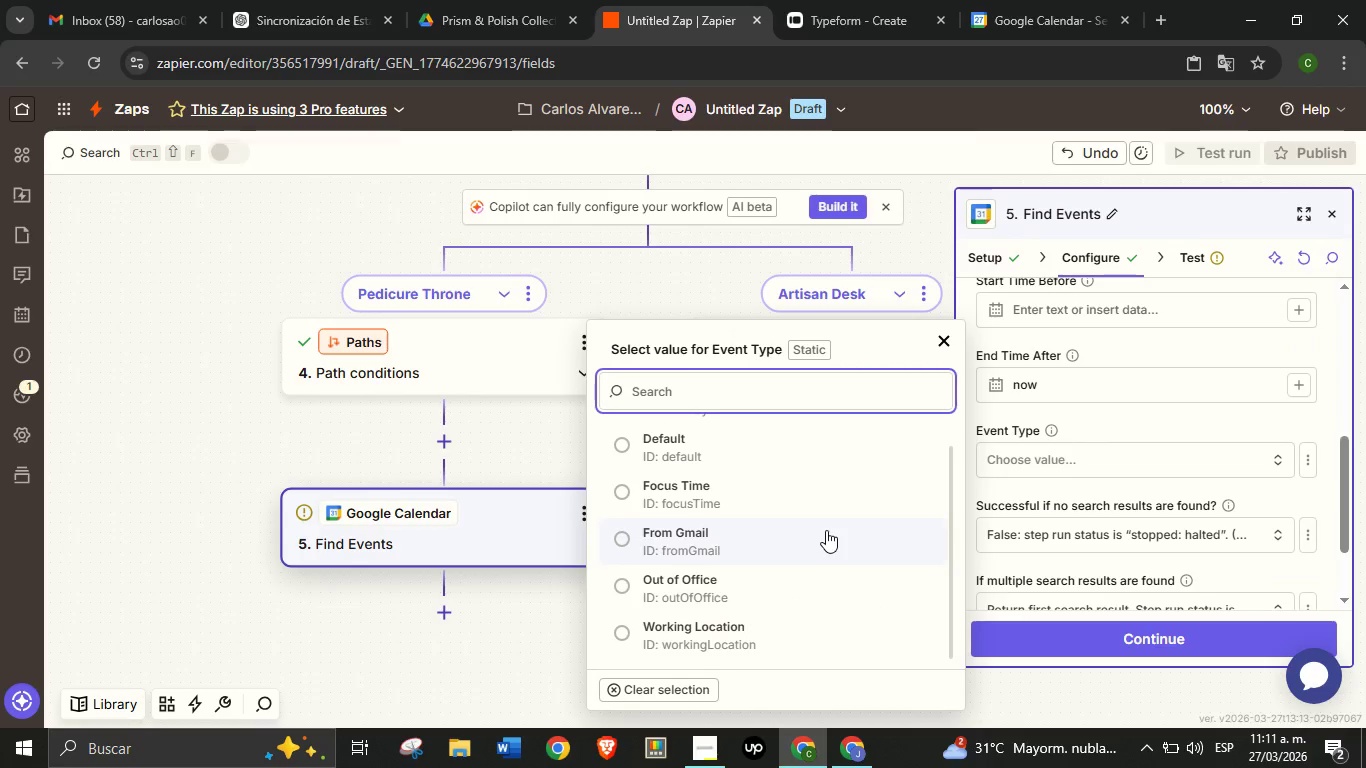 
scroll: coordinate [826, 530], scroll_direction: up, amount: 1.0
 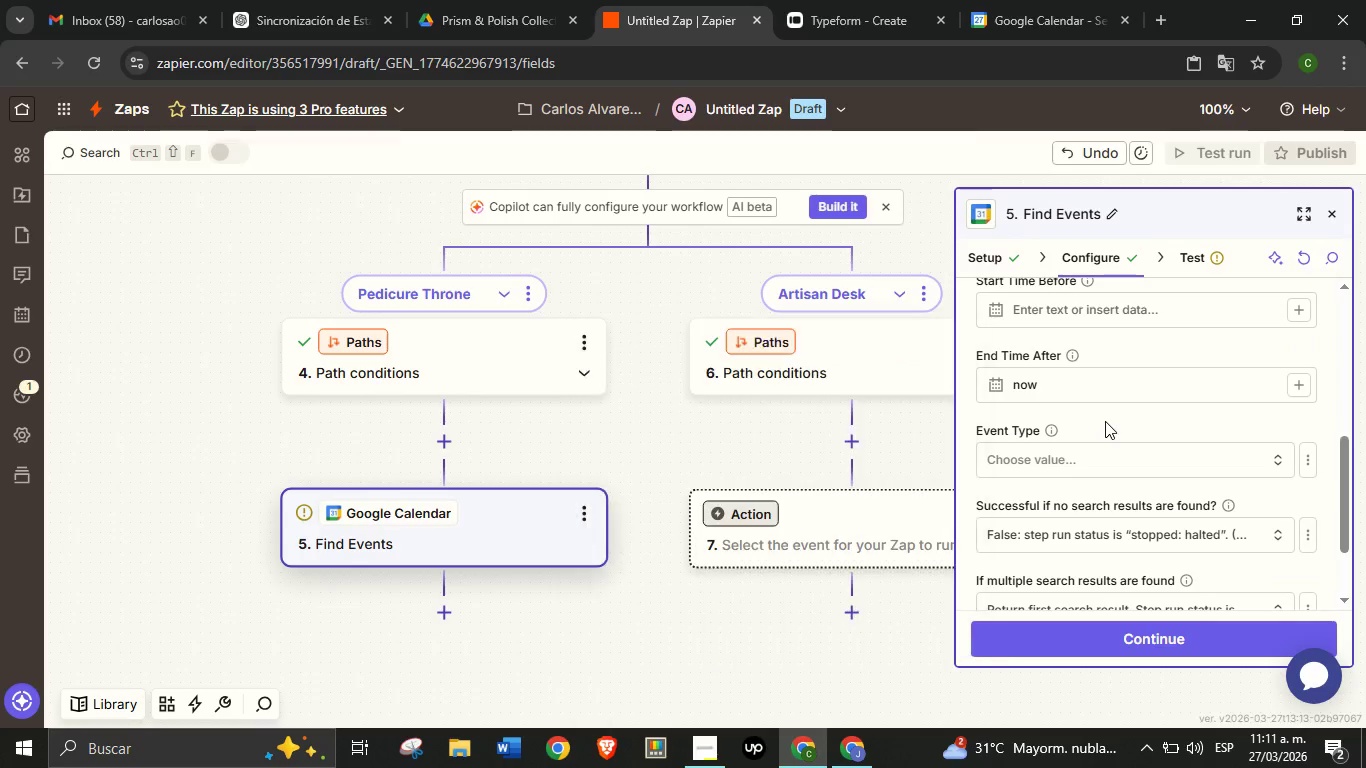 
left_click([1105, 421])
 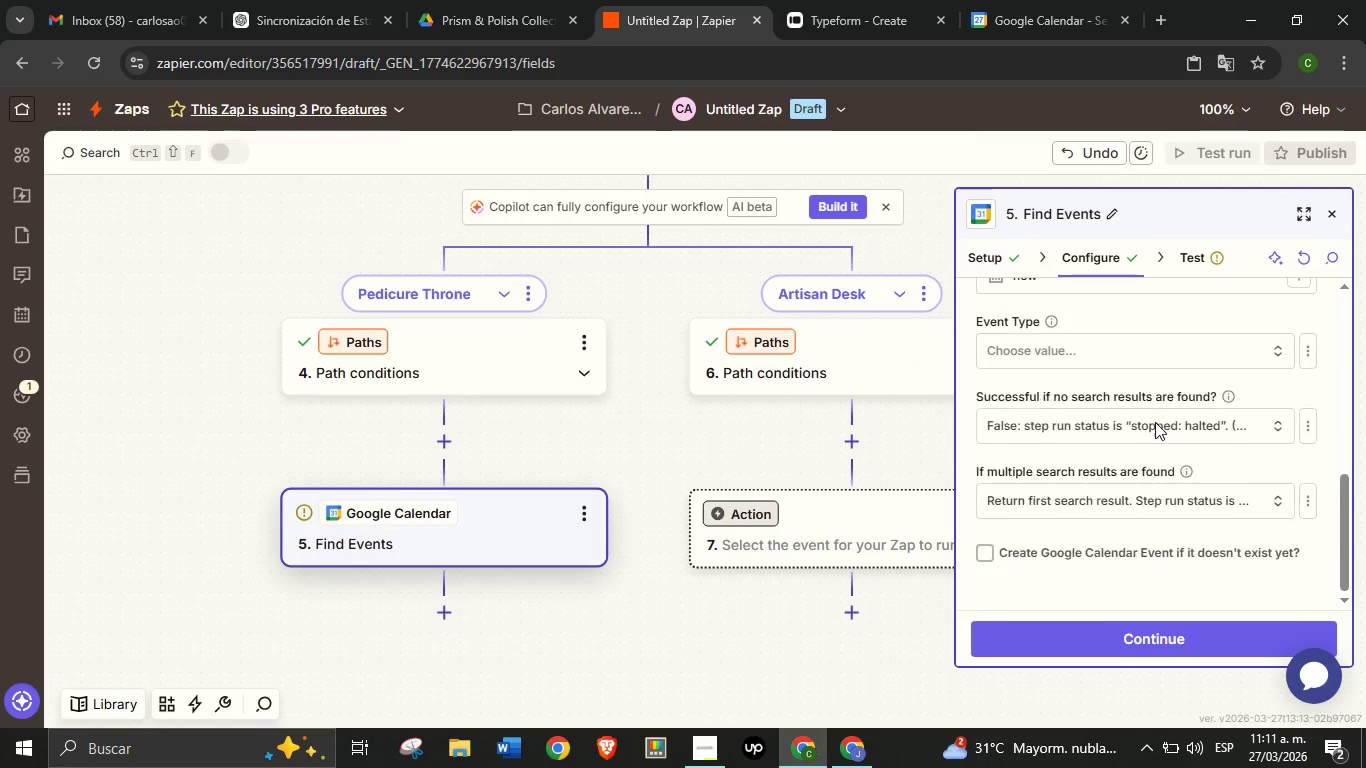 
scroll: coordinate [1096, 487], scroll_direction: up, amount: 3.0
 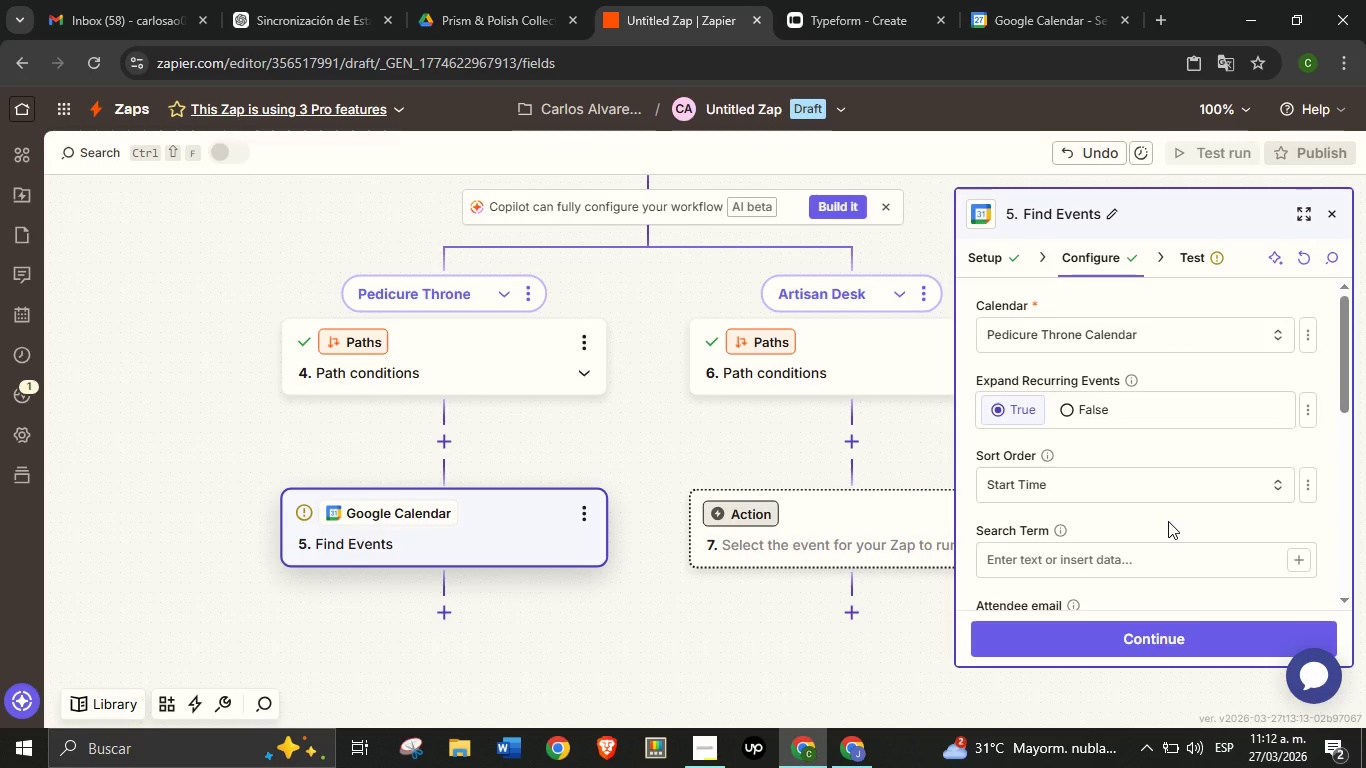 
wait(6.8)
 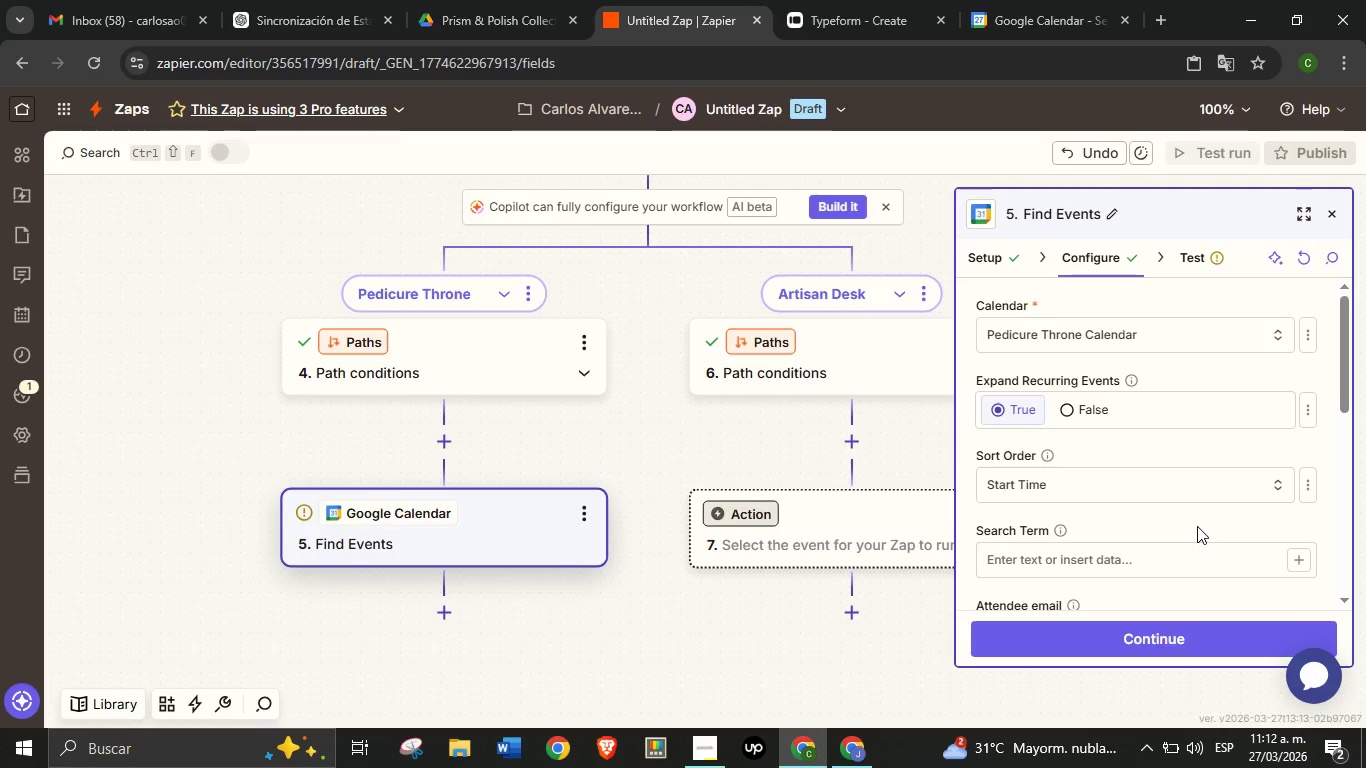 
scroll: coordinate [1167, 520], scroll_direction: down, amount: 1.0
 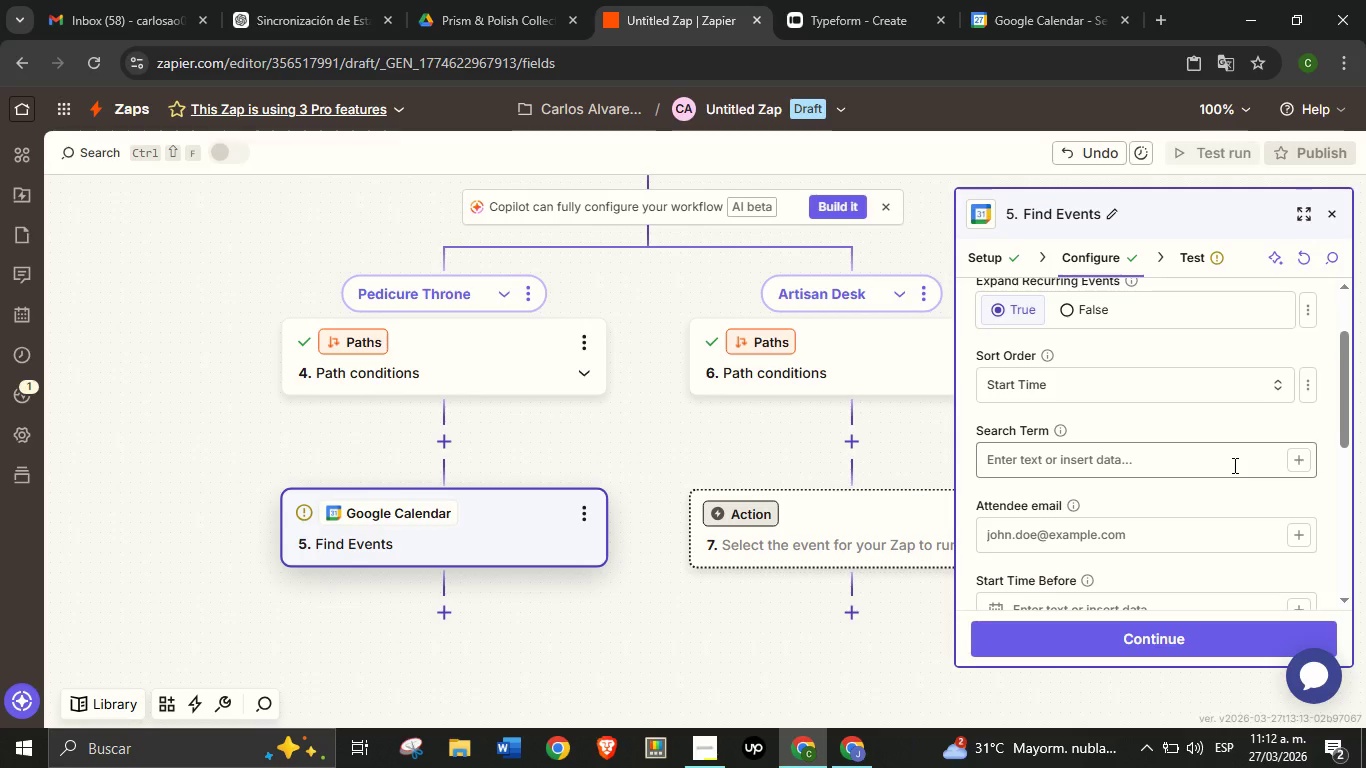 
wait(5.04)
 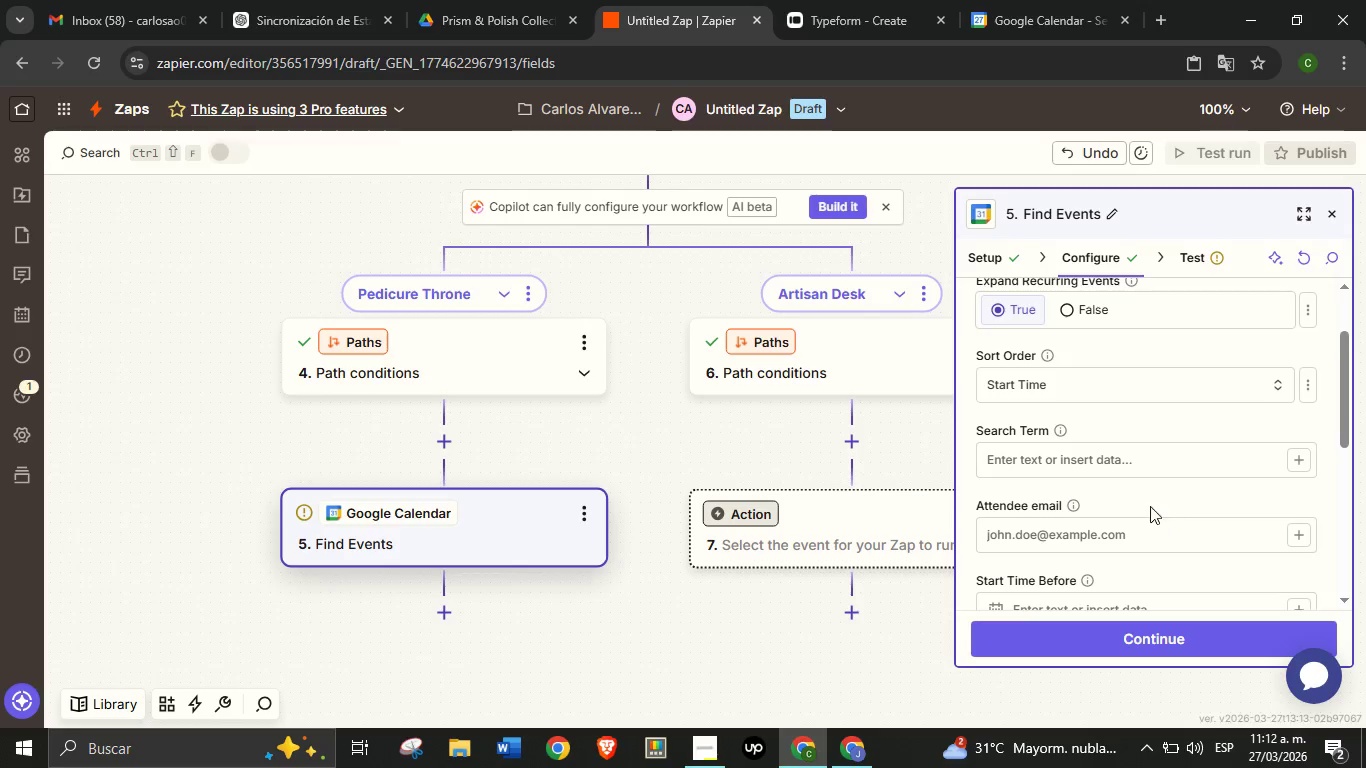 
left_click([1134, 429])
 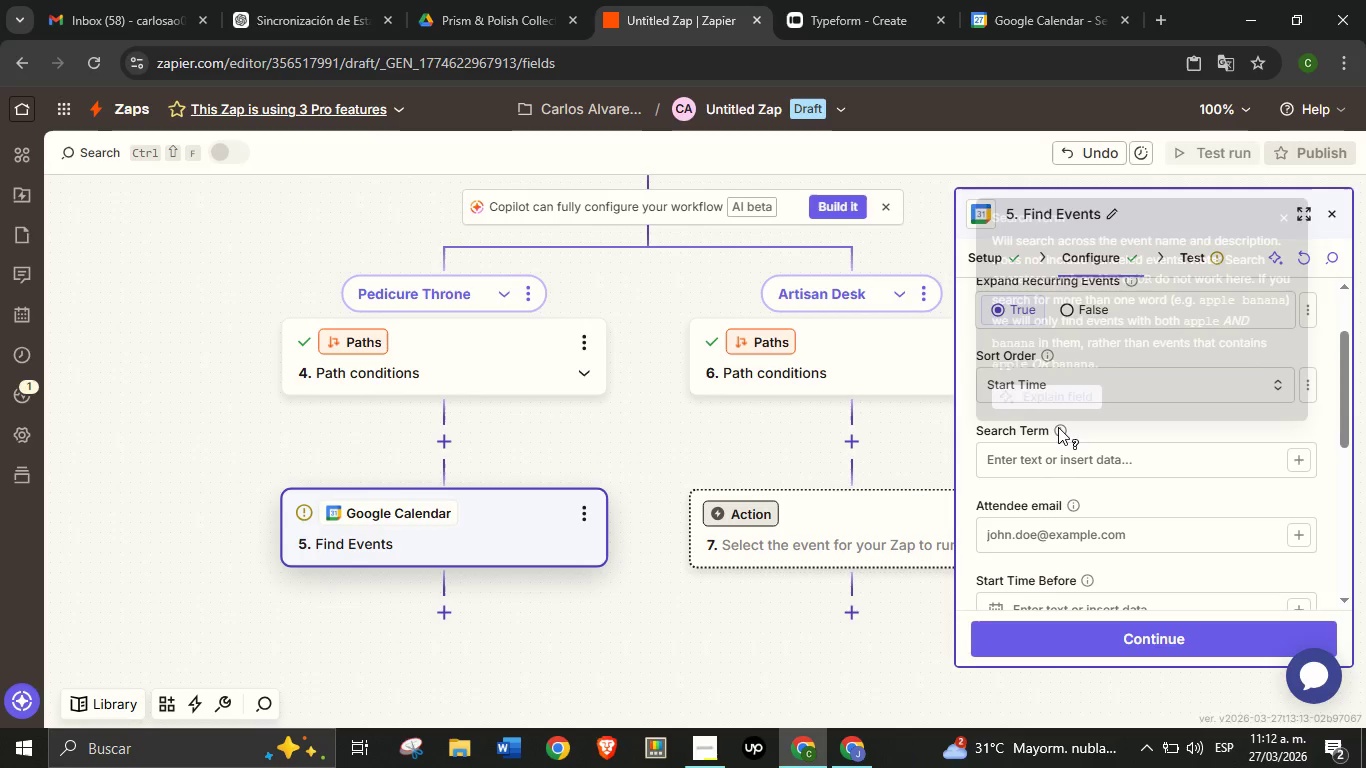 
left_click([1058, 427])
 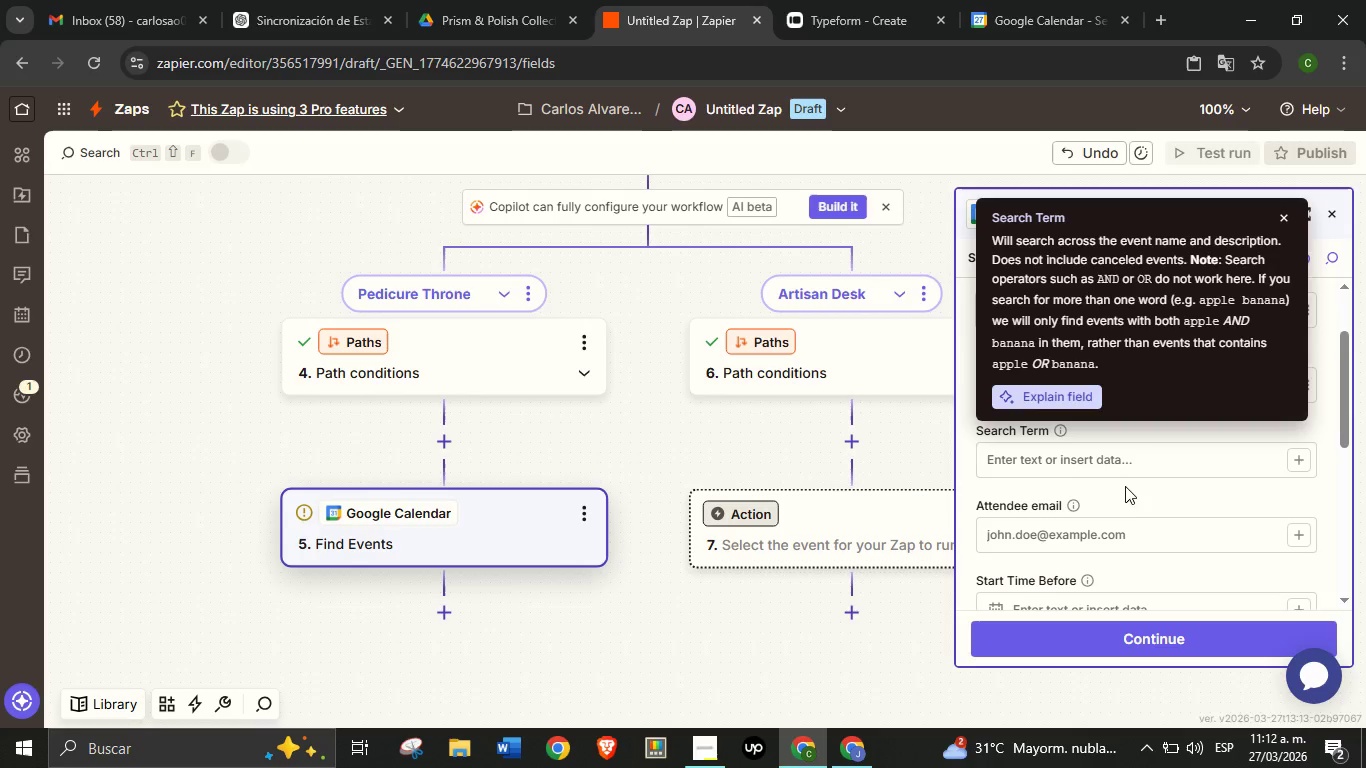 
left_click([1127, 490])
 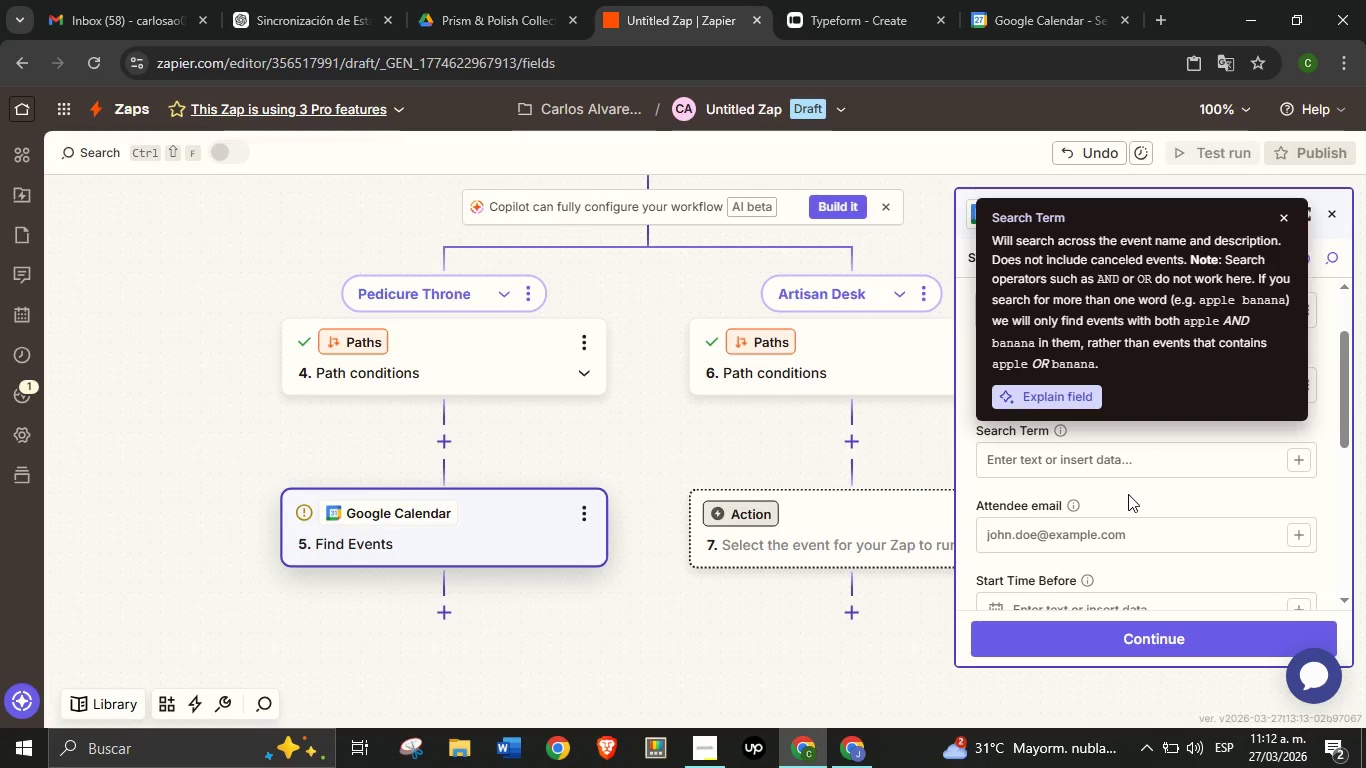 
left_click([1128, 494])
 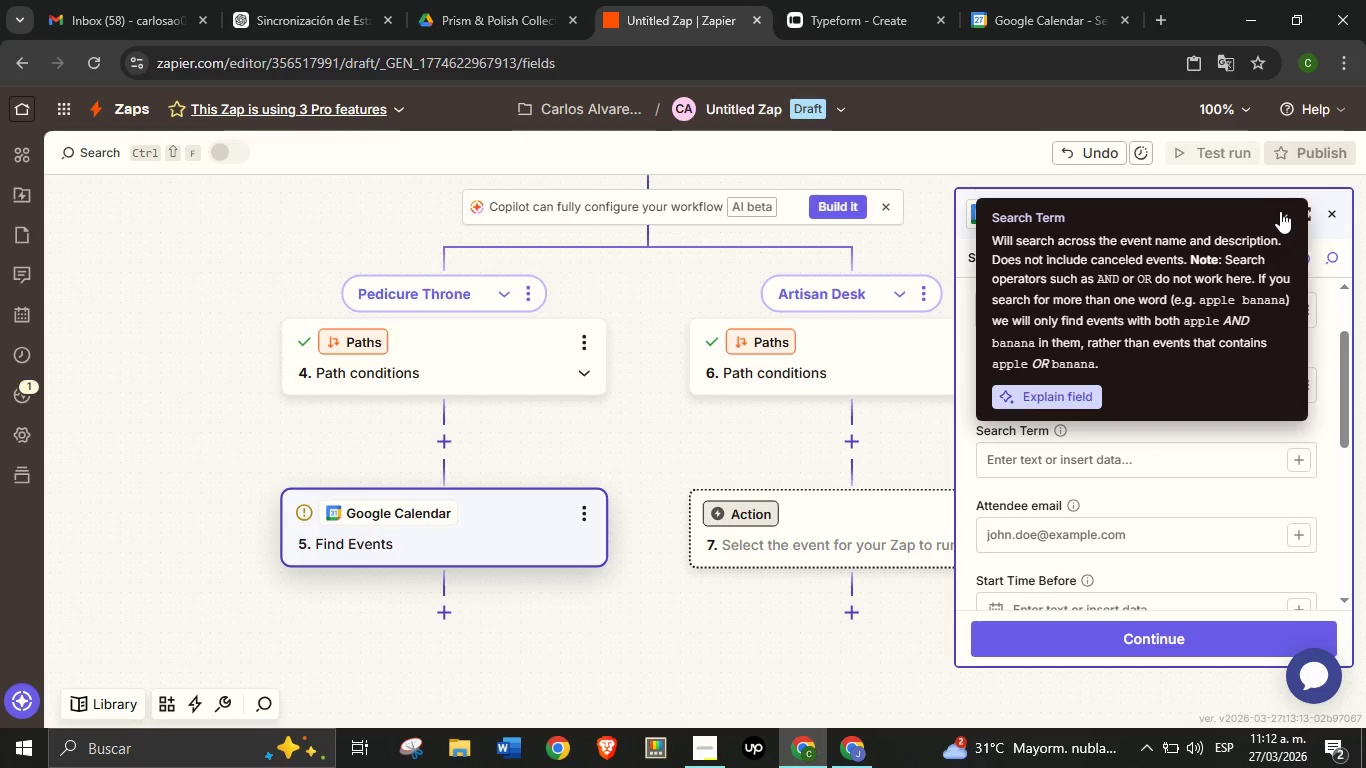 
left_click([1280, 211])
 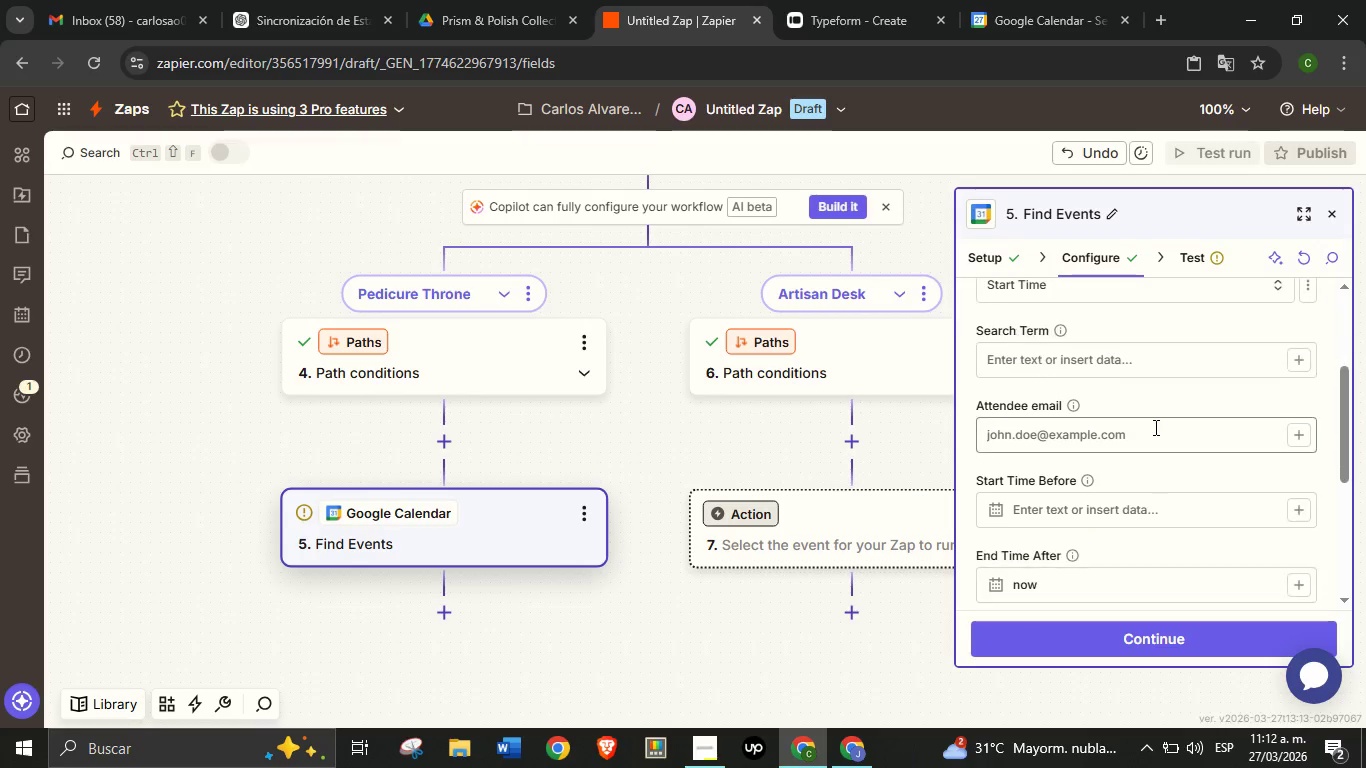 
scroll: coordinate [1163, 418], scroll_direction: down, amount: 1.0
 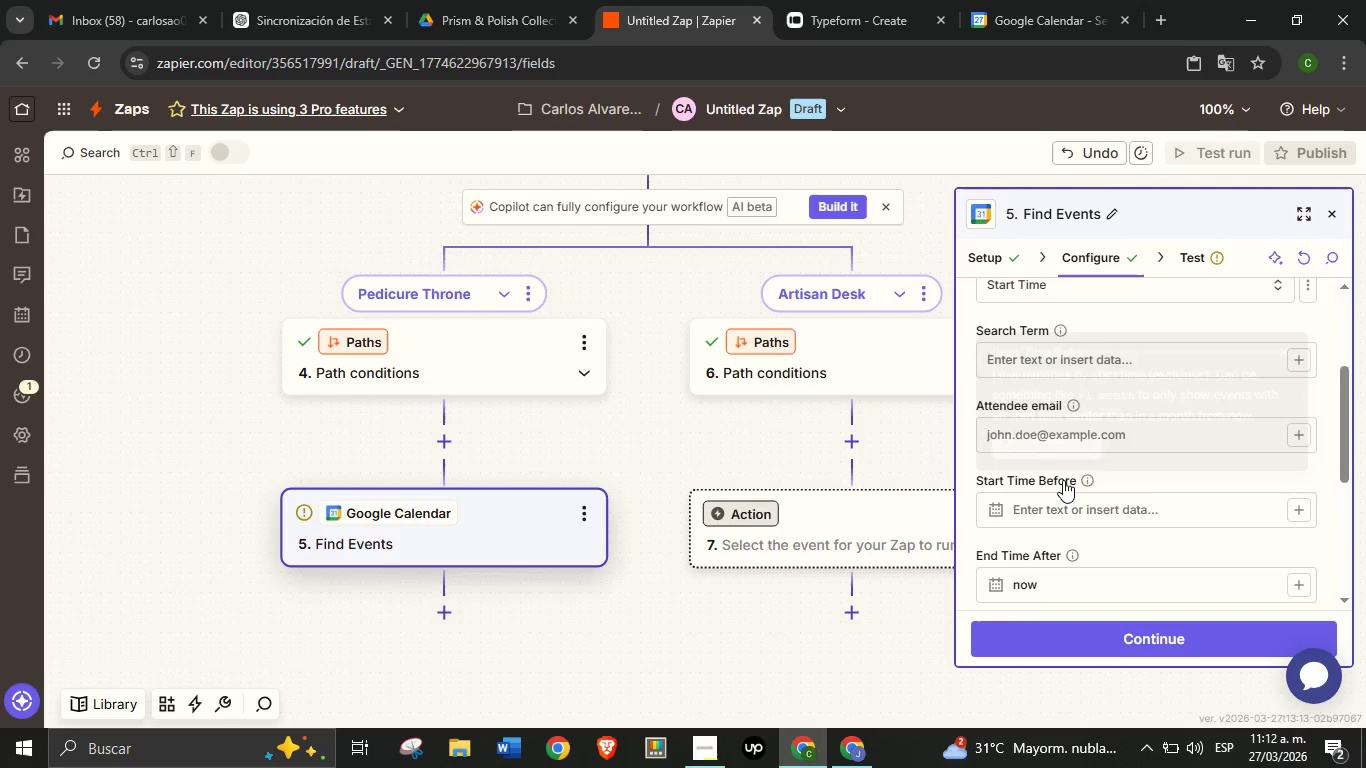 
left_click([1063, 480])
 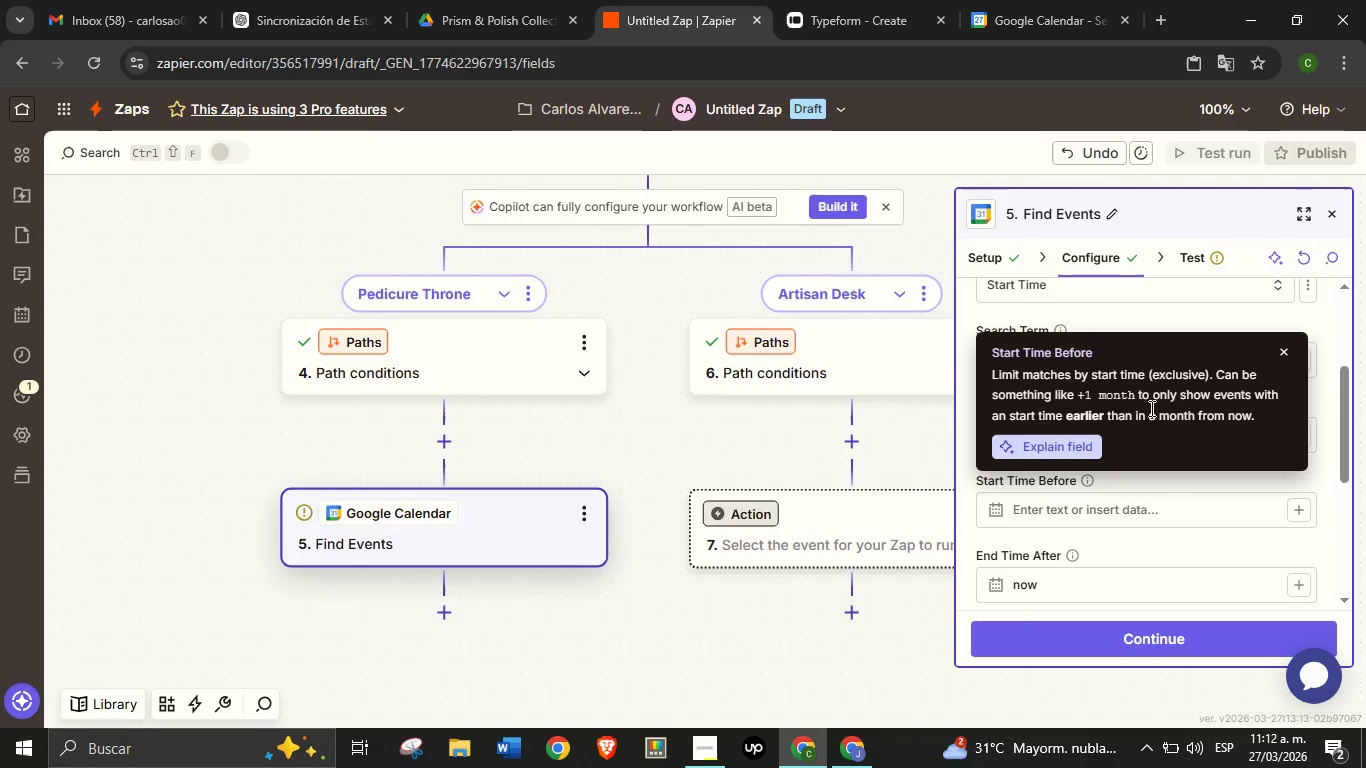 
wait(6.56)
 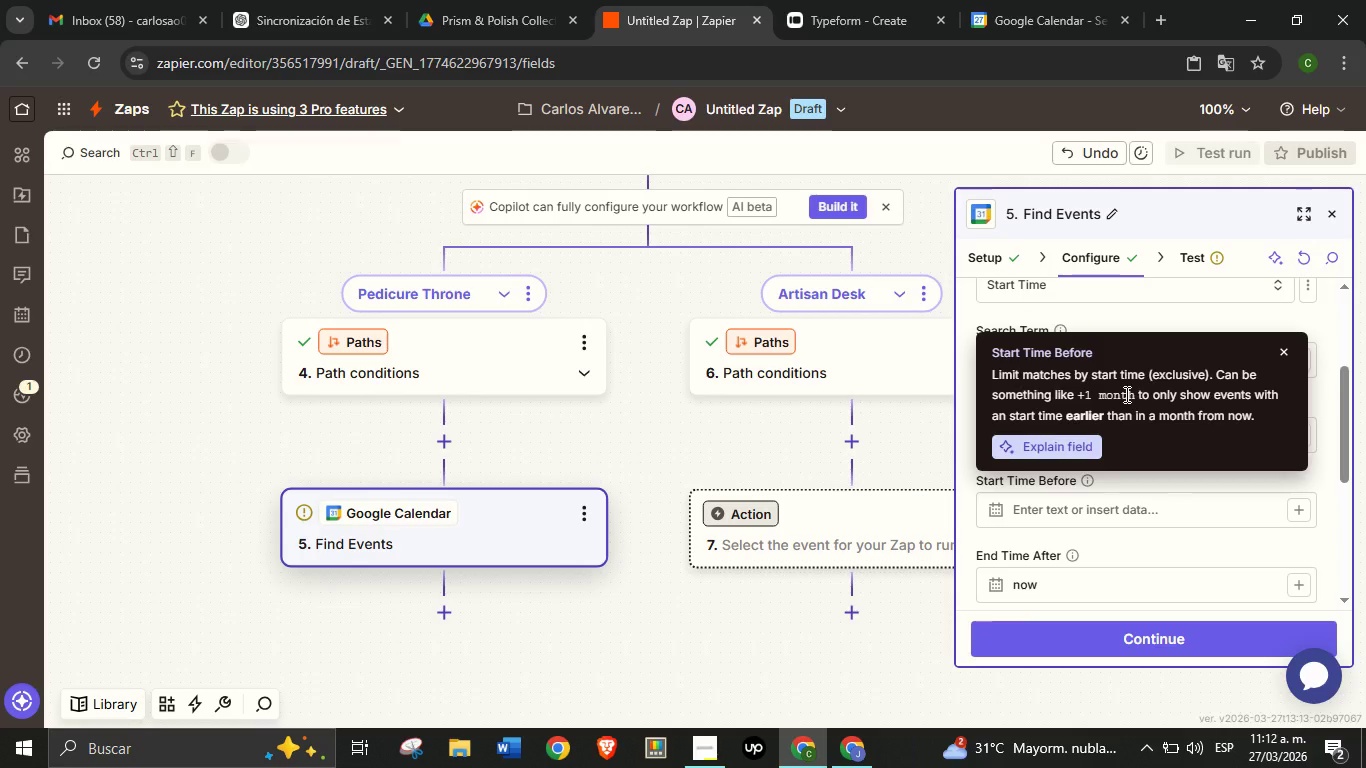 
double_click([1157, 402])
 